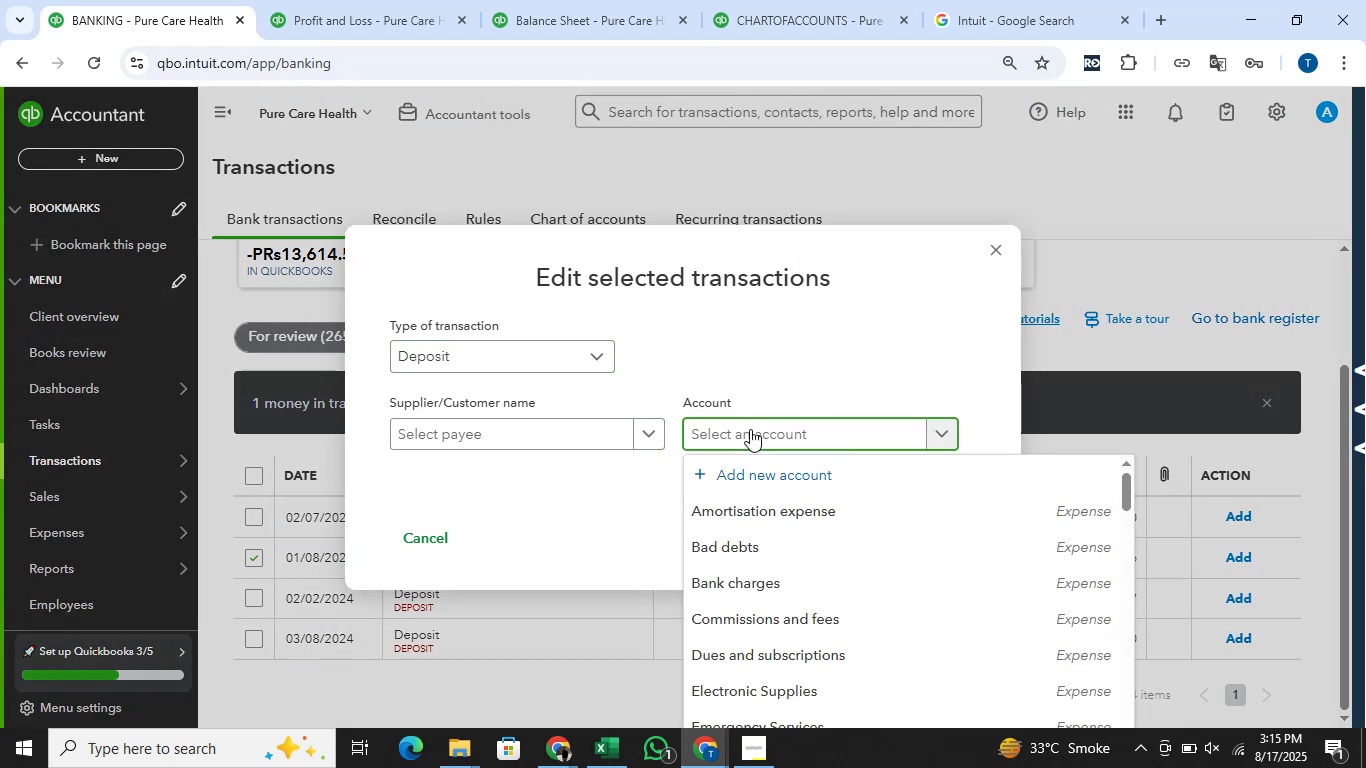 
type(45)
 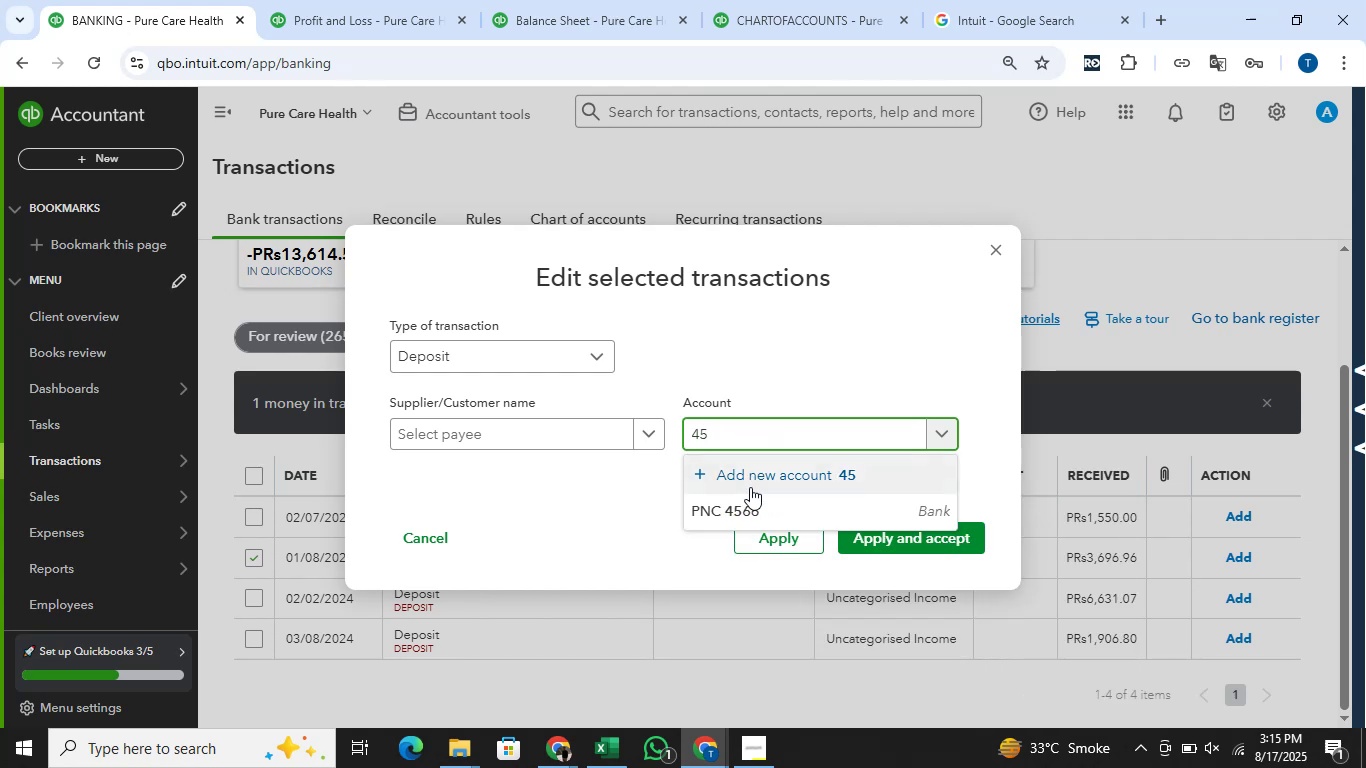 
left_click([748, 498])
 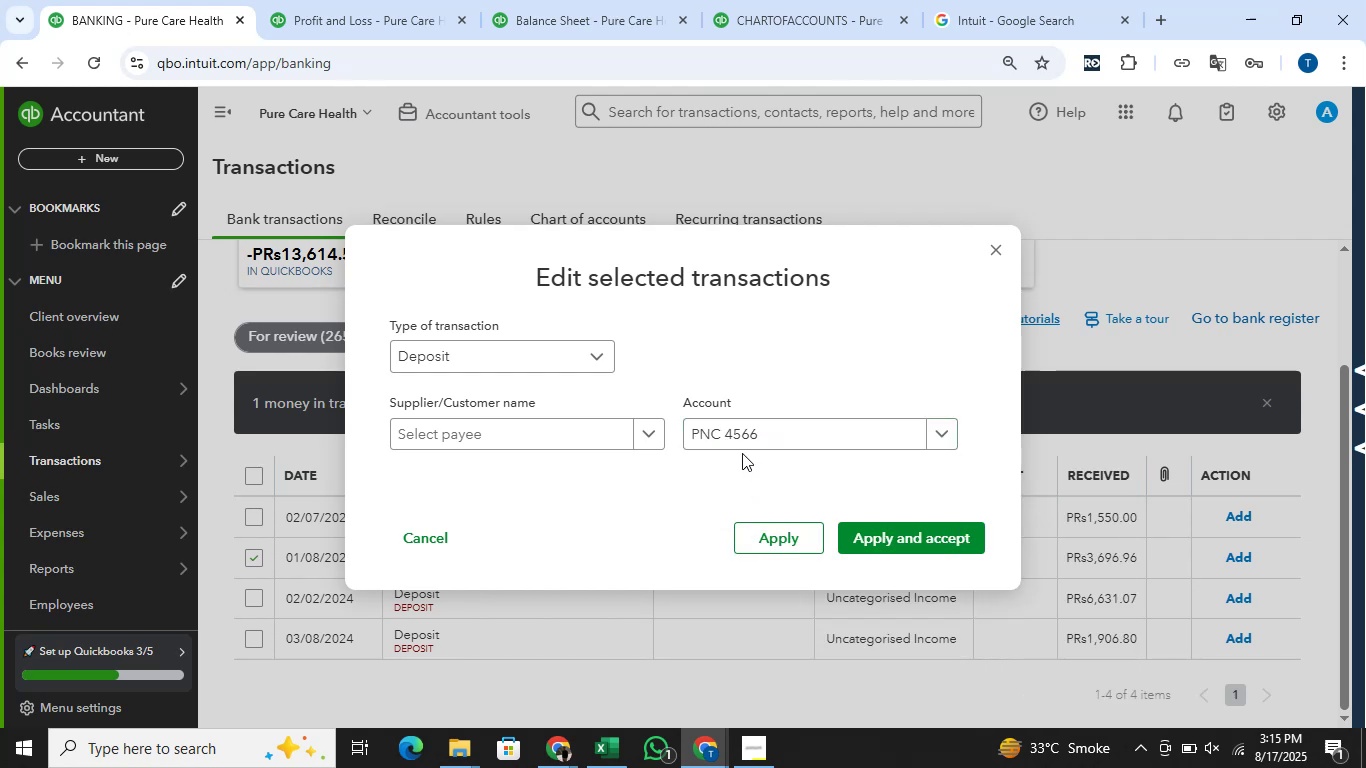 
left_click([882, 527])
 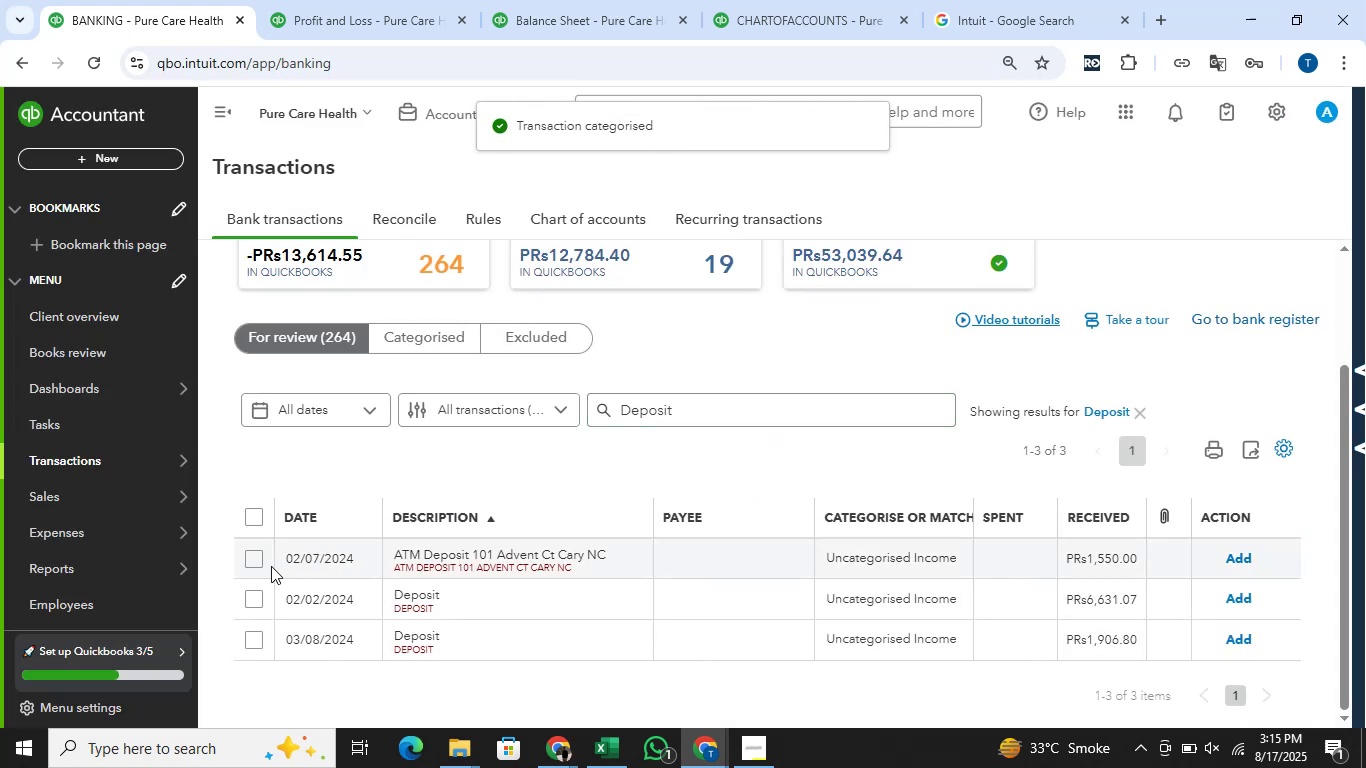 
left_click([257, 595])
 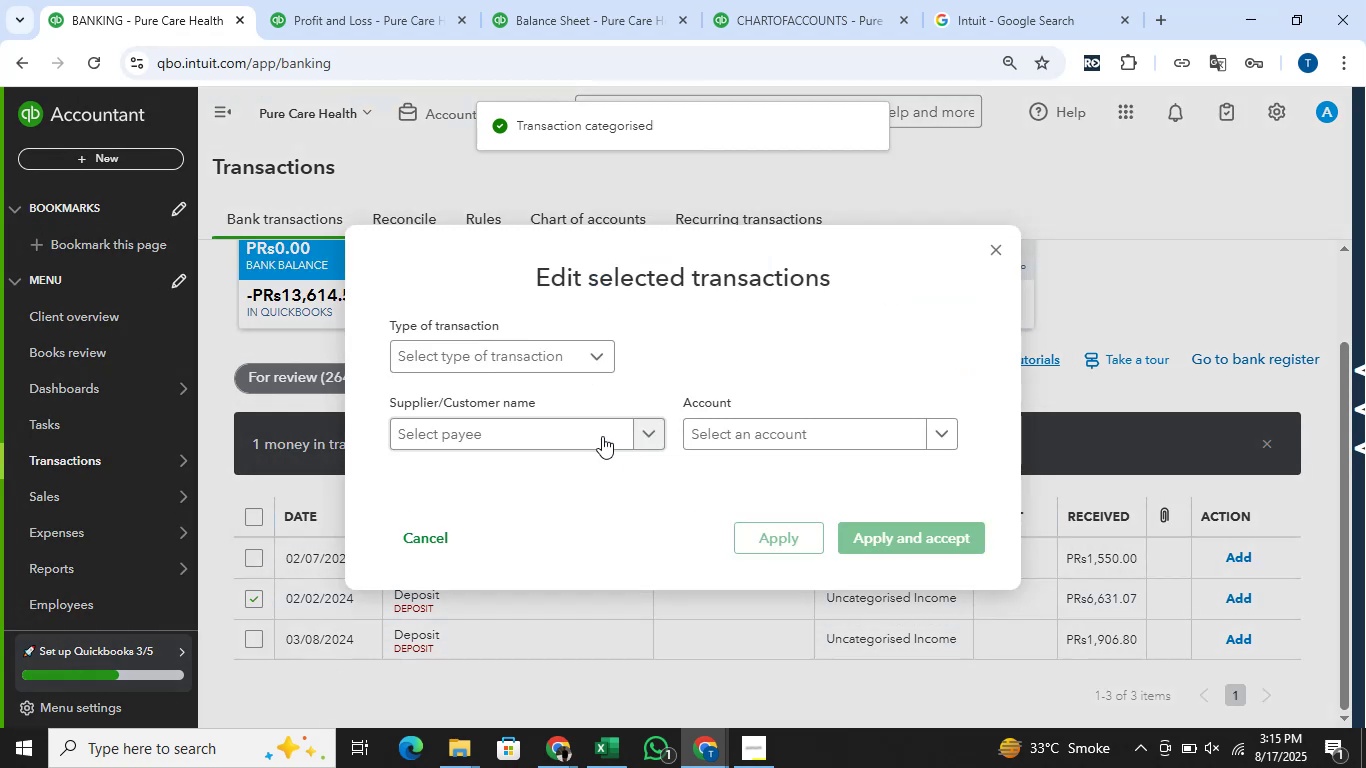 
left_click([589, 364])
 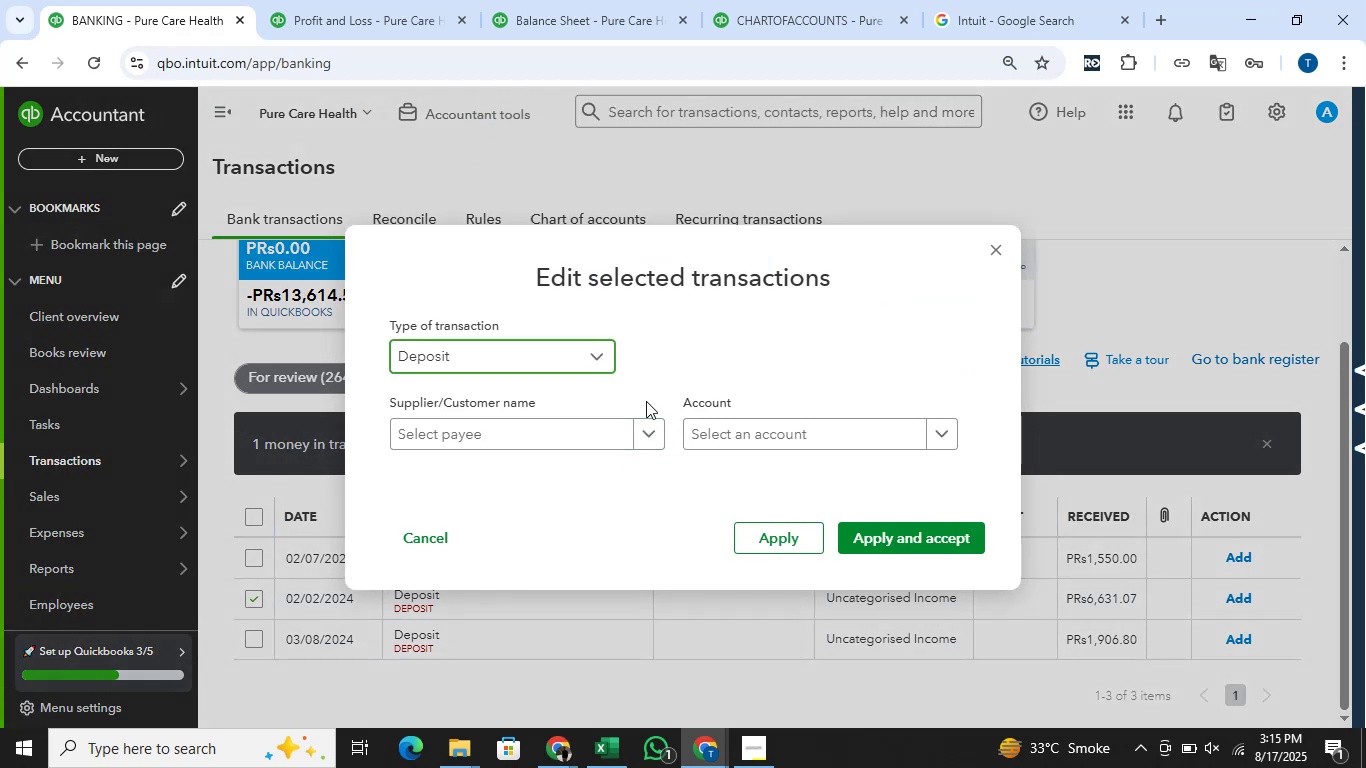 
left_click([770, 433])
 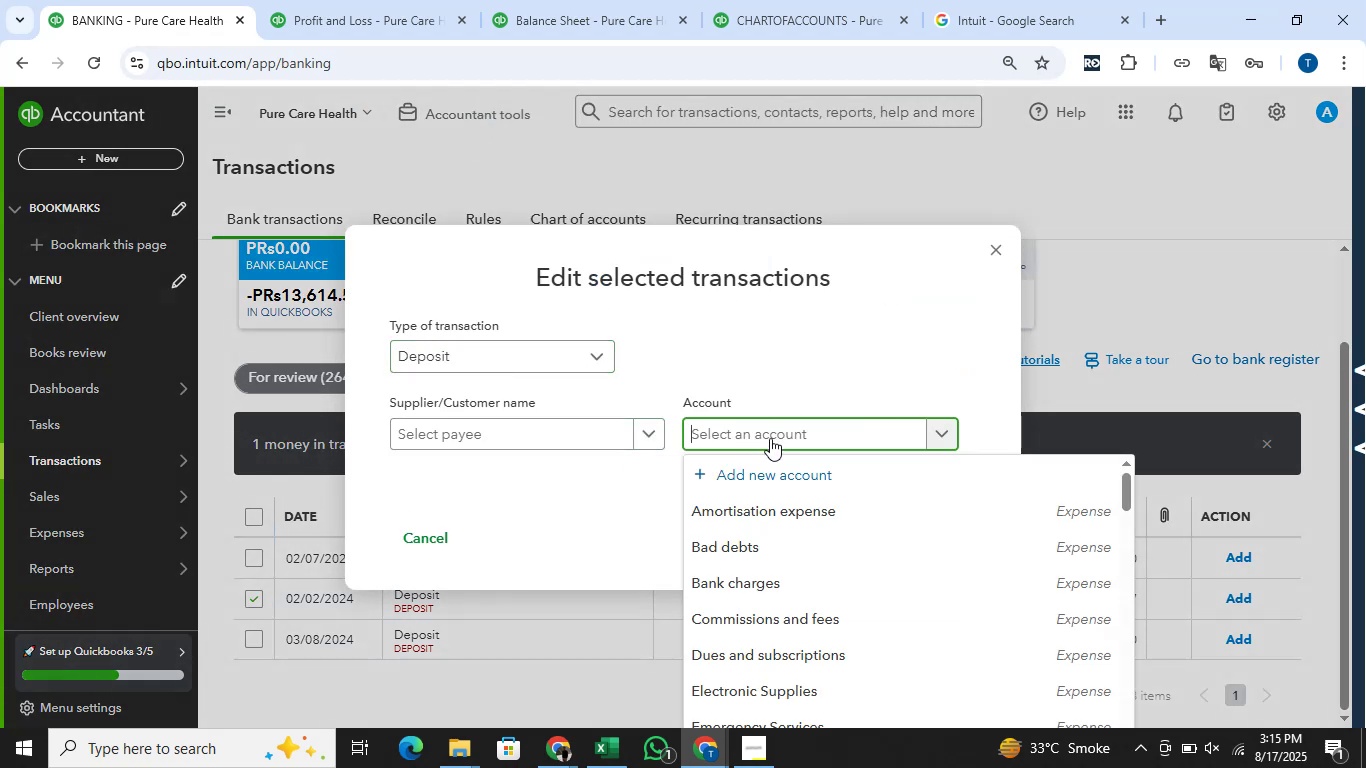 
type(45)
 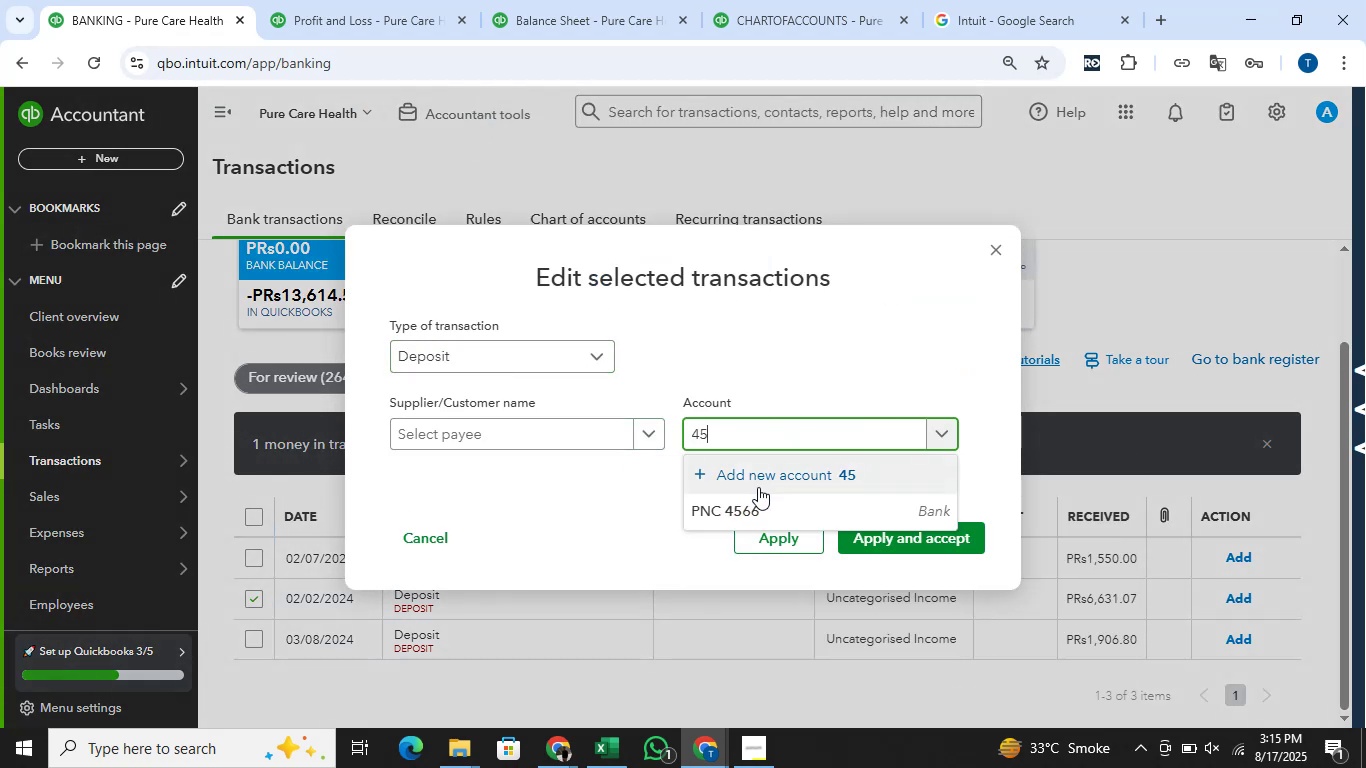 
left_click([759, 502])
 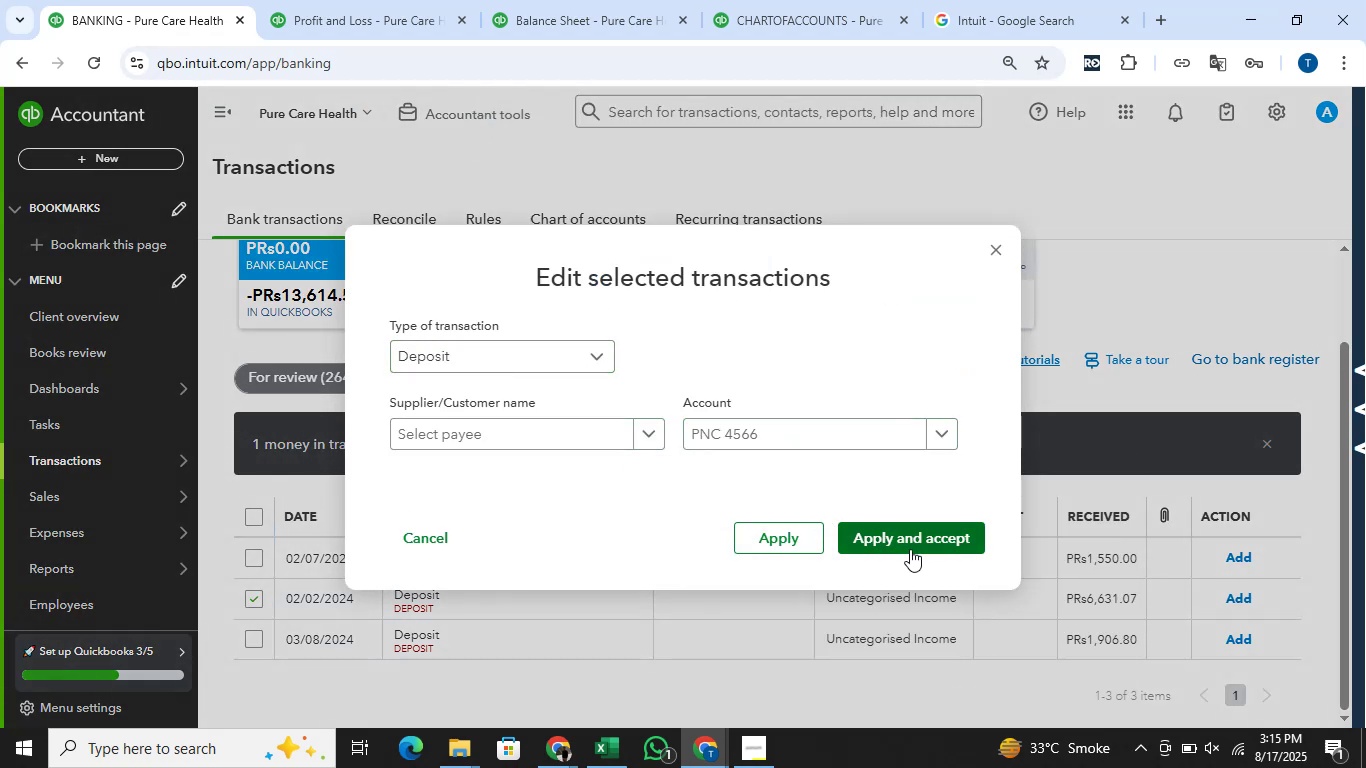 
left_click([910, 549])
 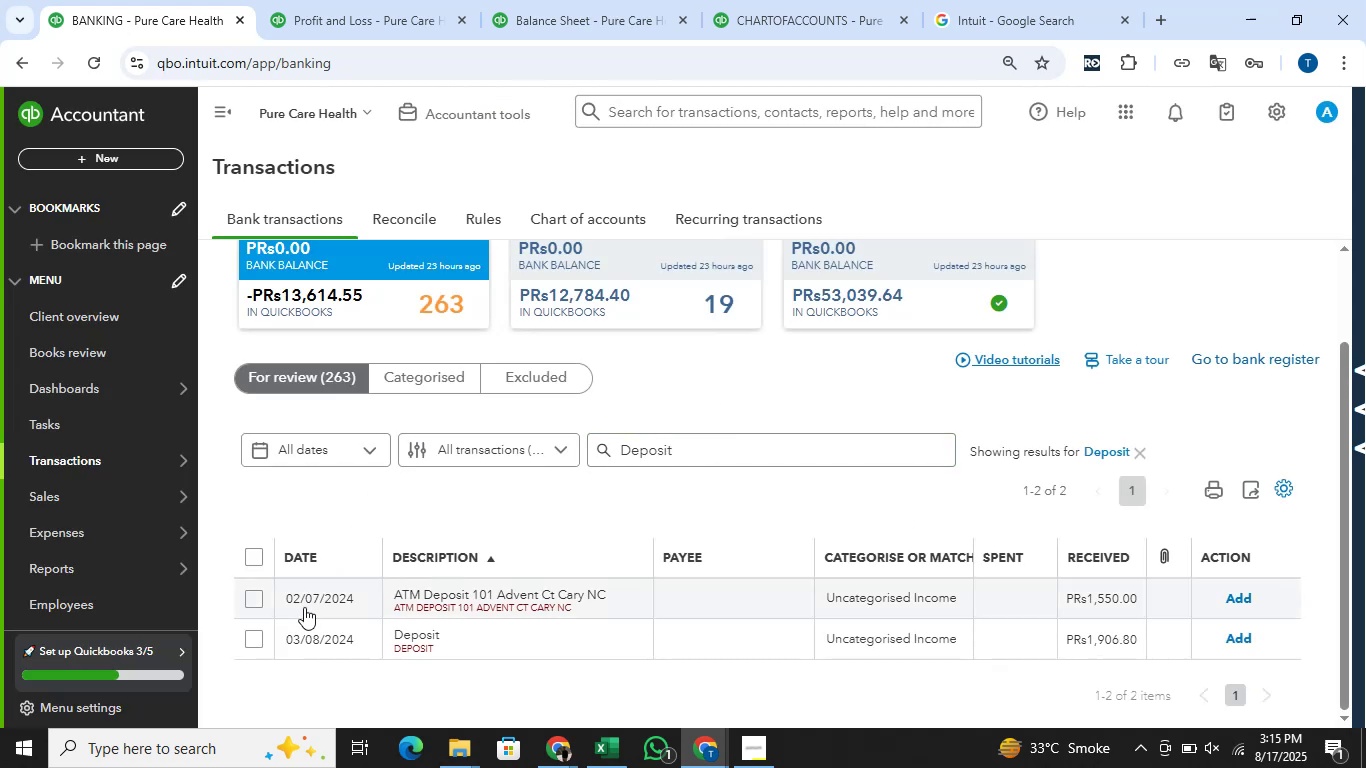 
wait(12.81)
 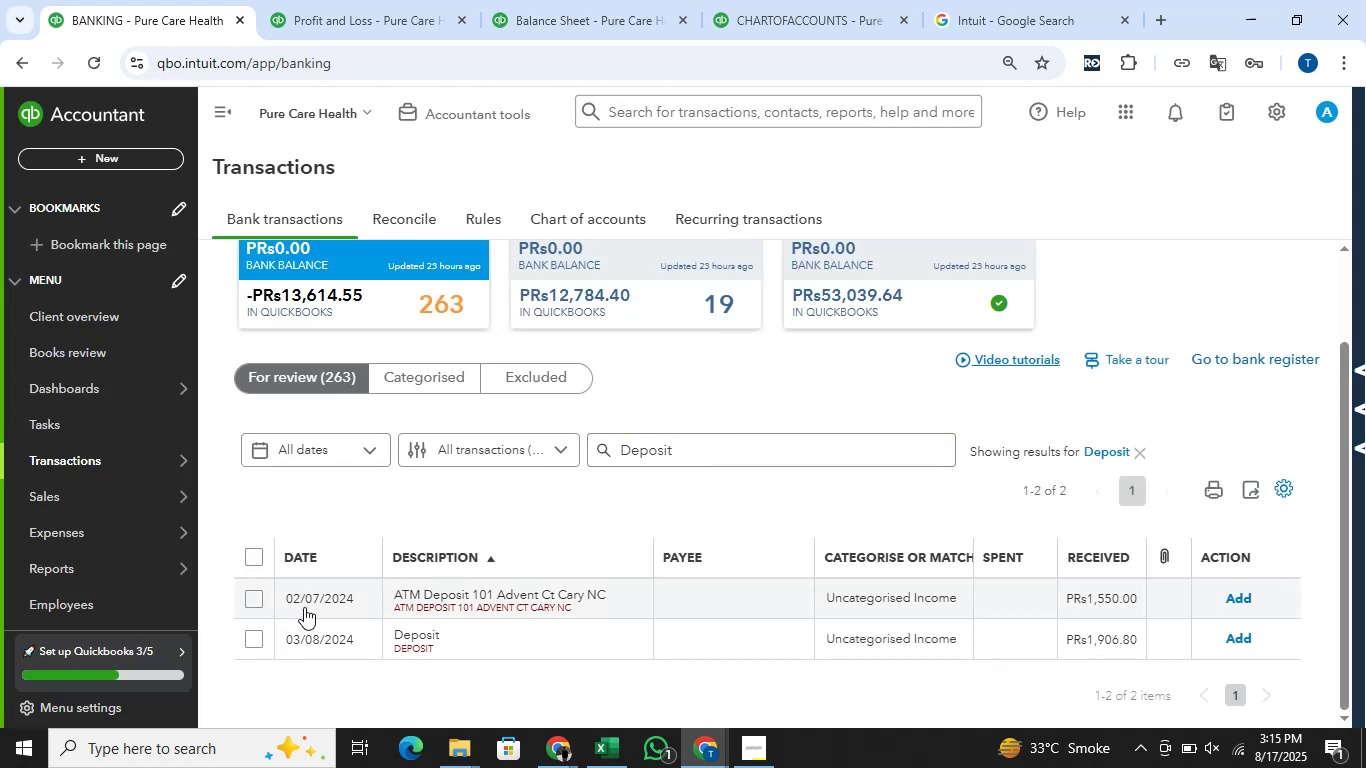 
left_click([581, 356])
 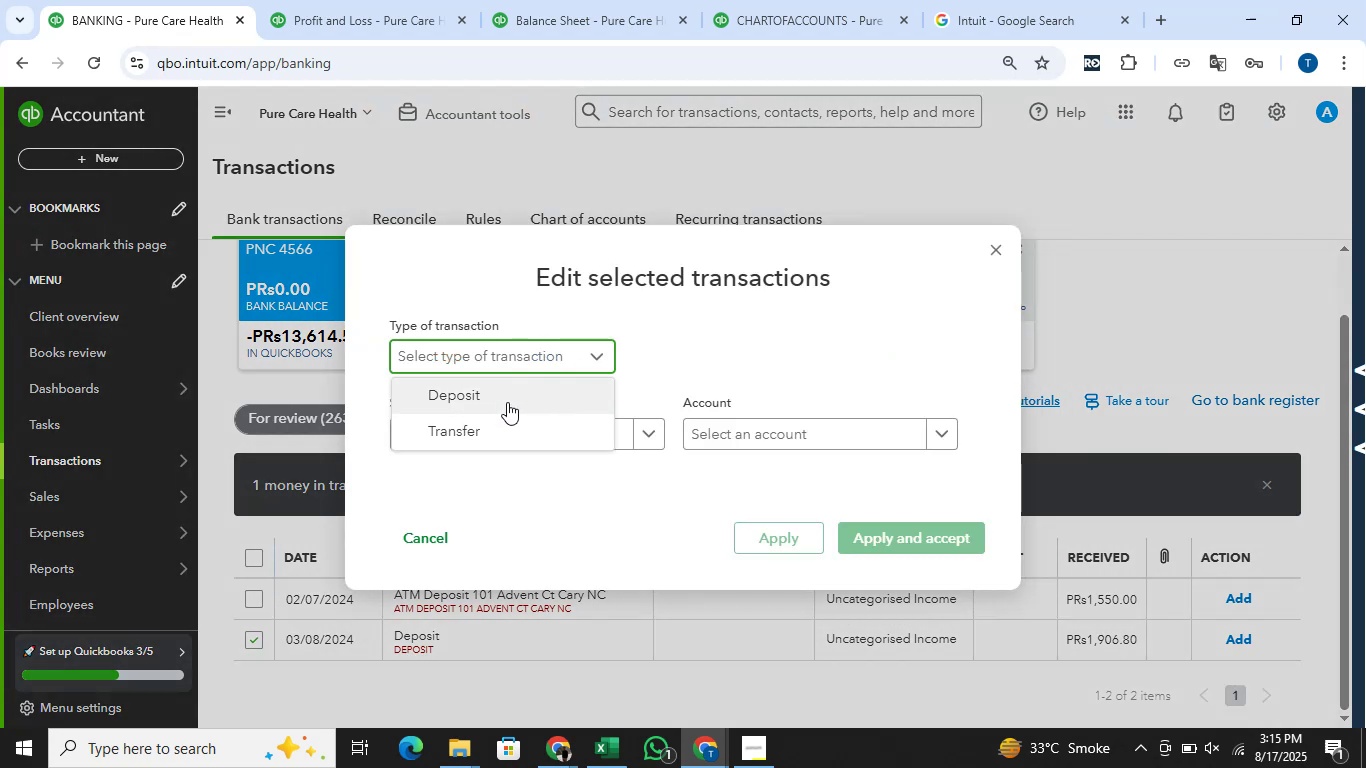 
left_click([507, 402])
 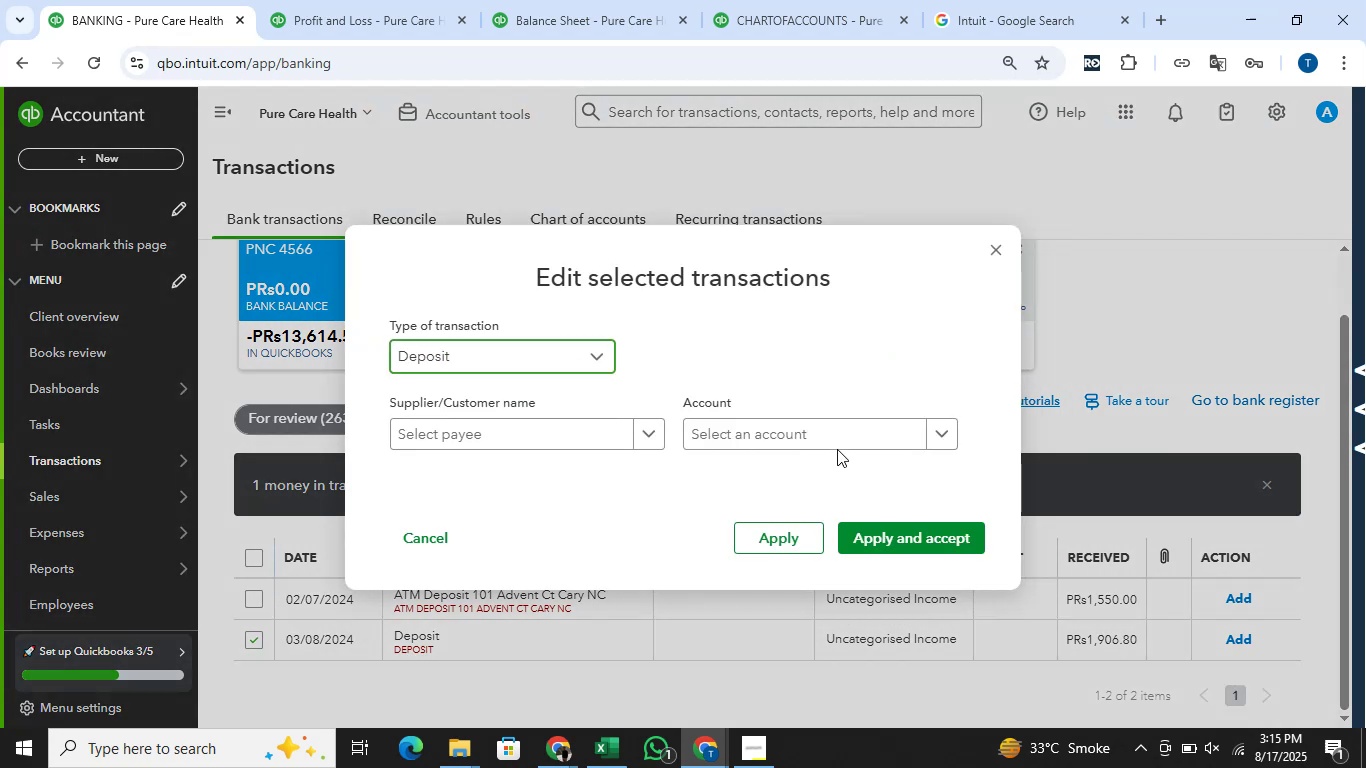 
left_click([857, 423])
 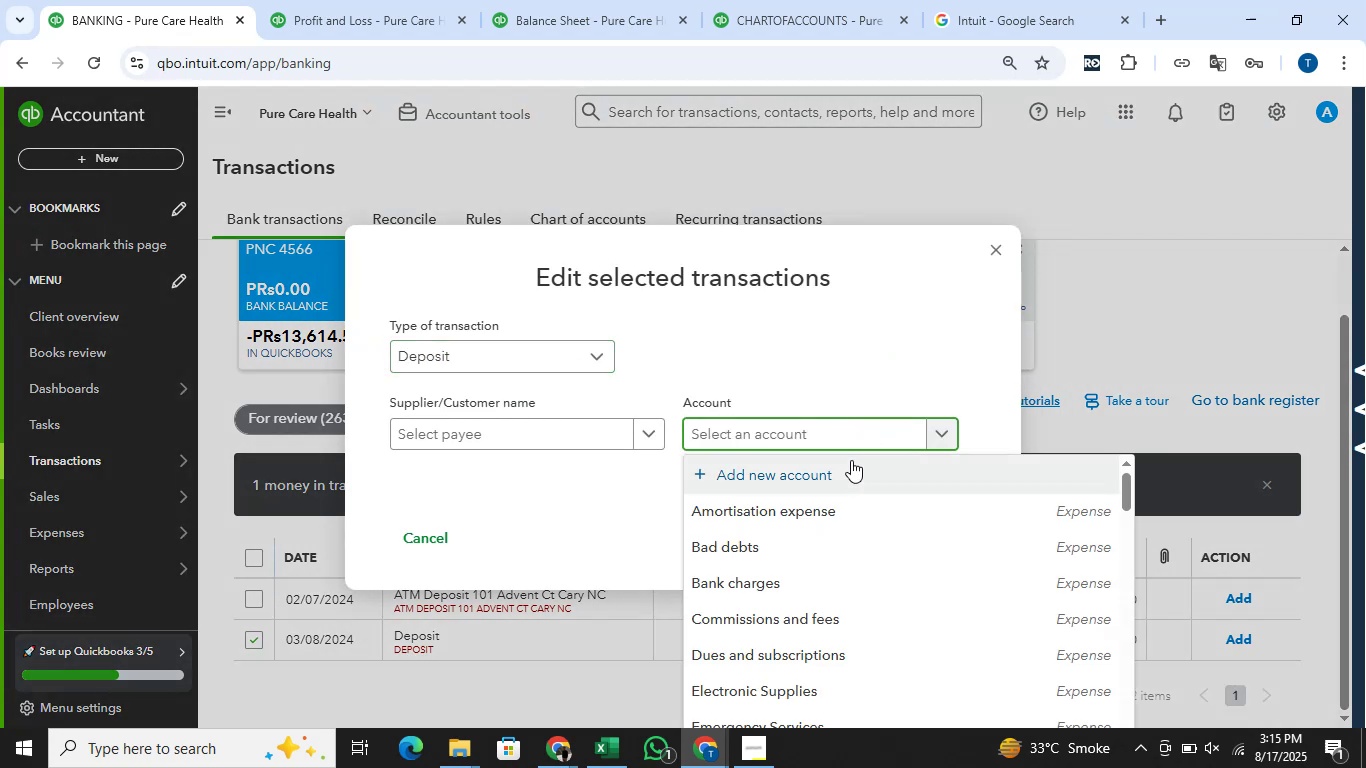 
scroll: coordinate [921, 606], scroll_direction: down, amount: 2.0
 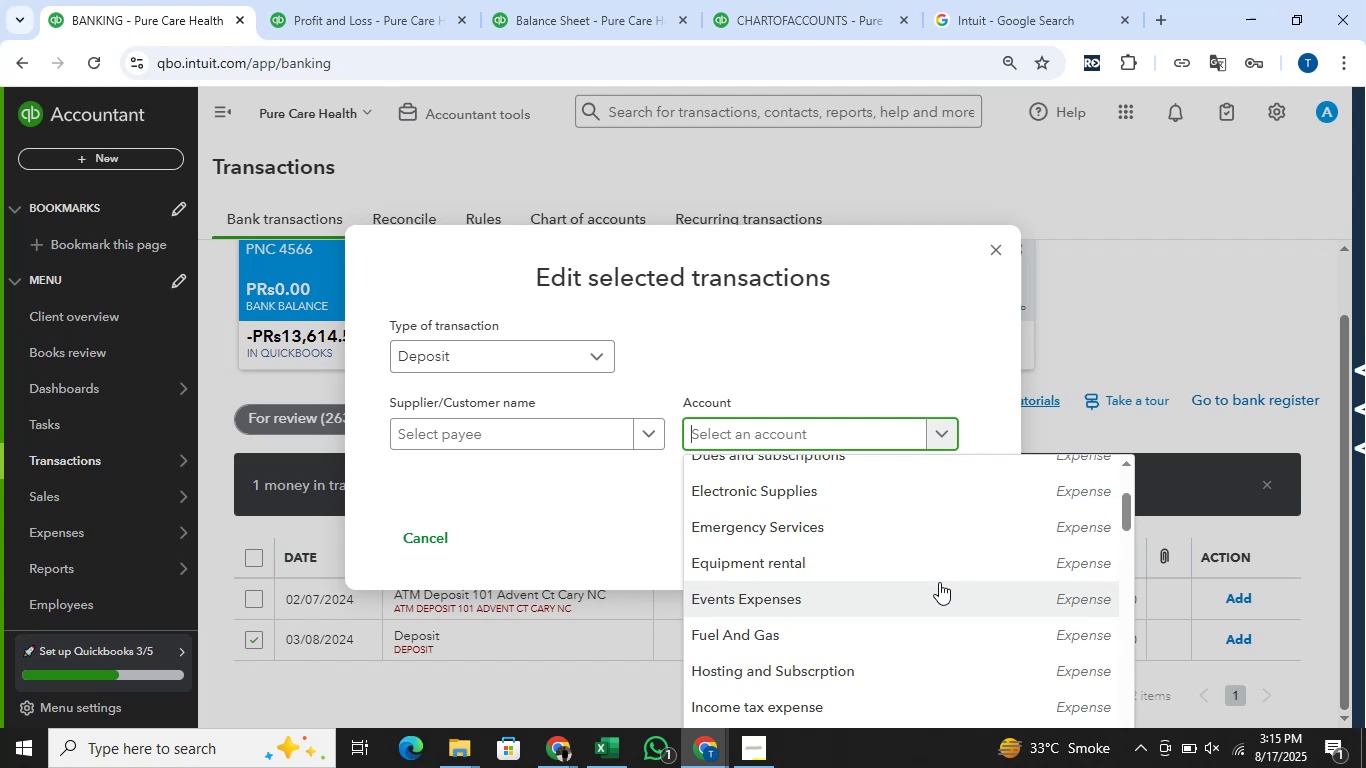 
wait(5.89)
 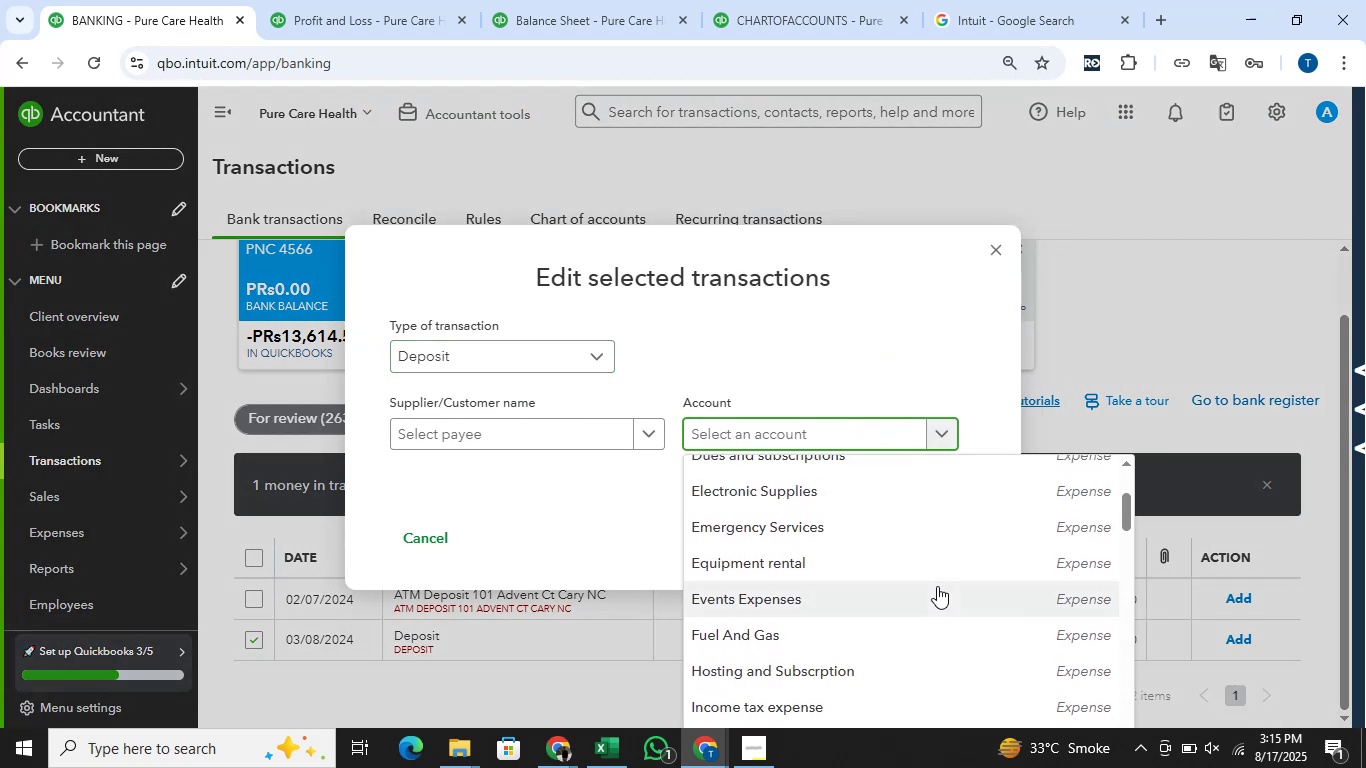 
scroll: coordinate [938, 582], scroll_direction: down, amount: 3.0
 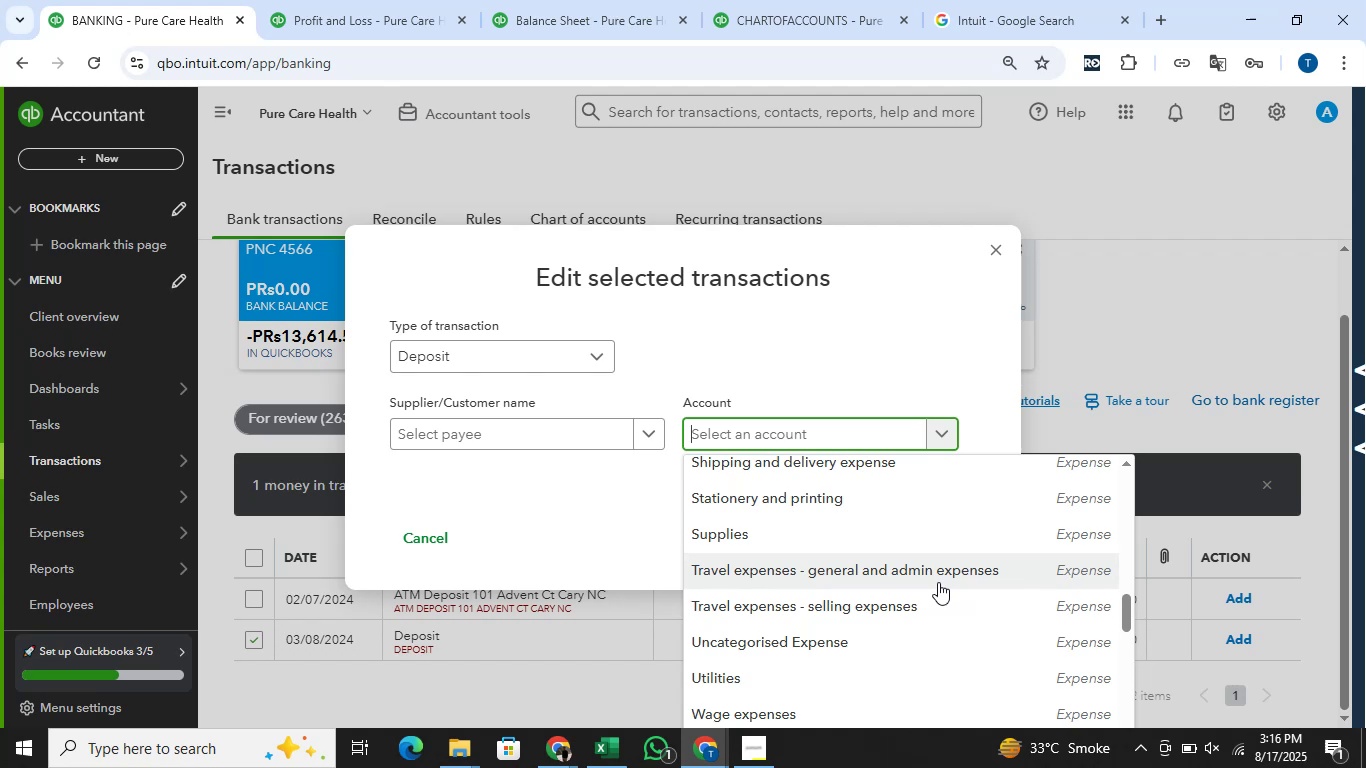 
wait(7.03)
 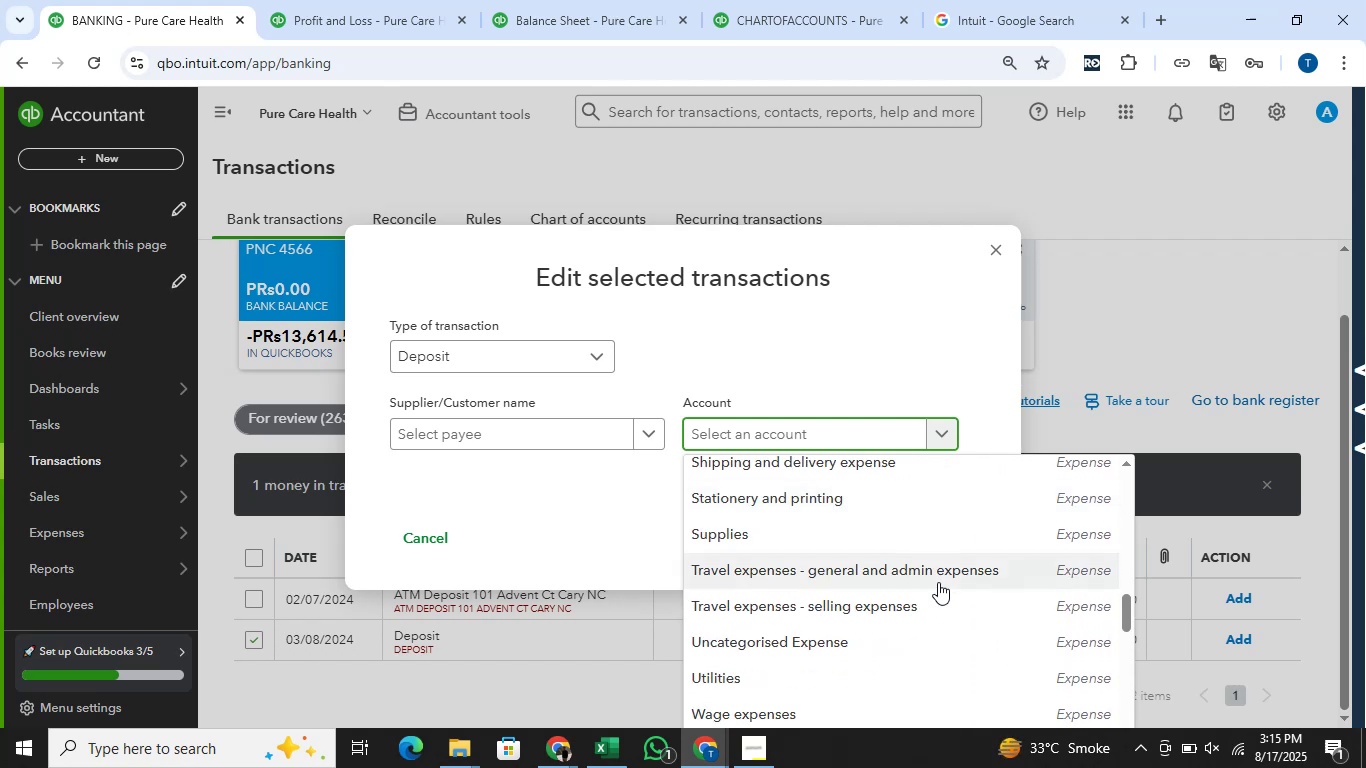 
scroll: coordinate [939, 585], scroll_direction: down, amount: 7.0
 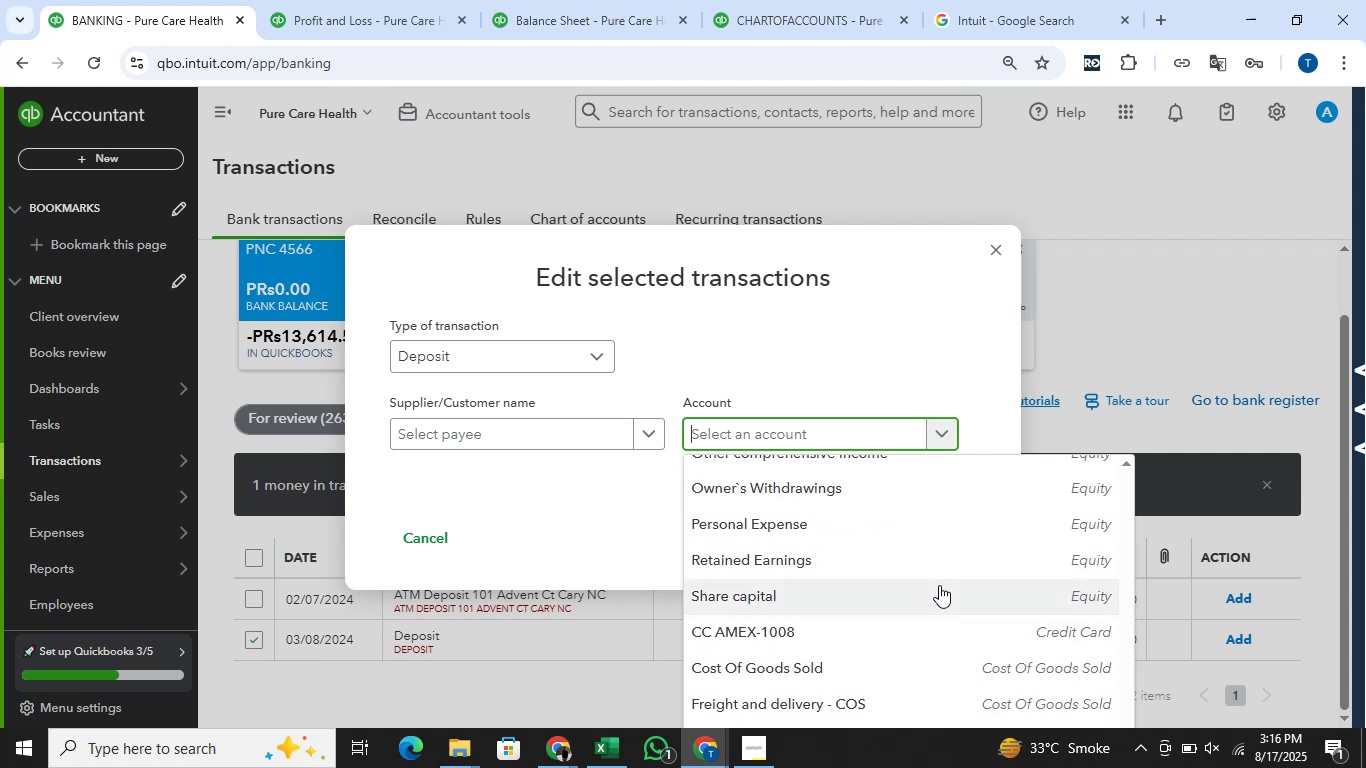 
scroll: coordinate [939, 585], scroll_direction: up, amount: 16.0
 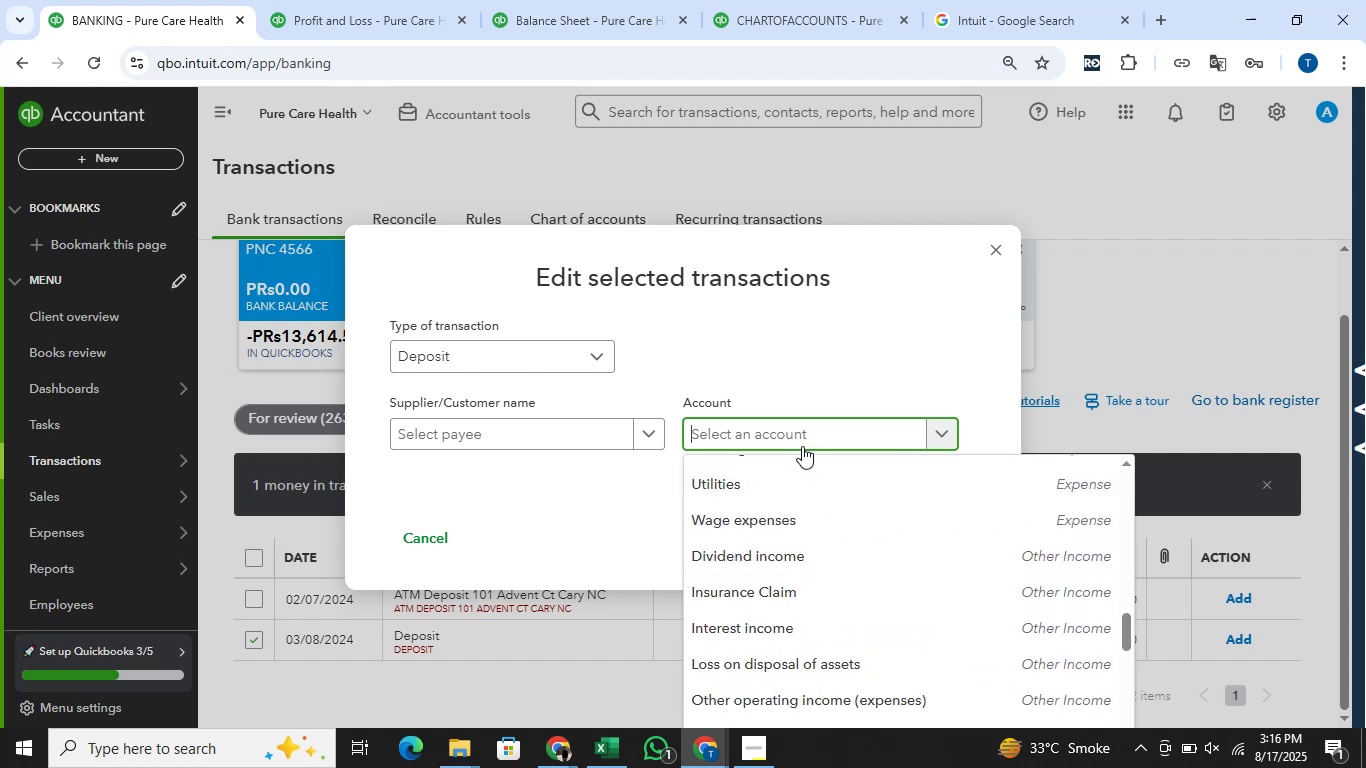 
type(45)
 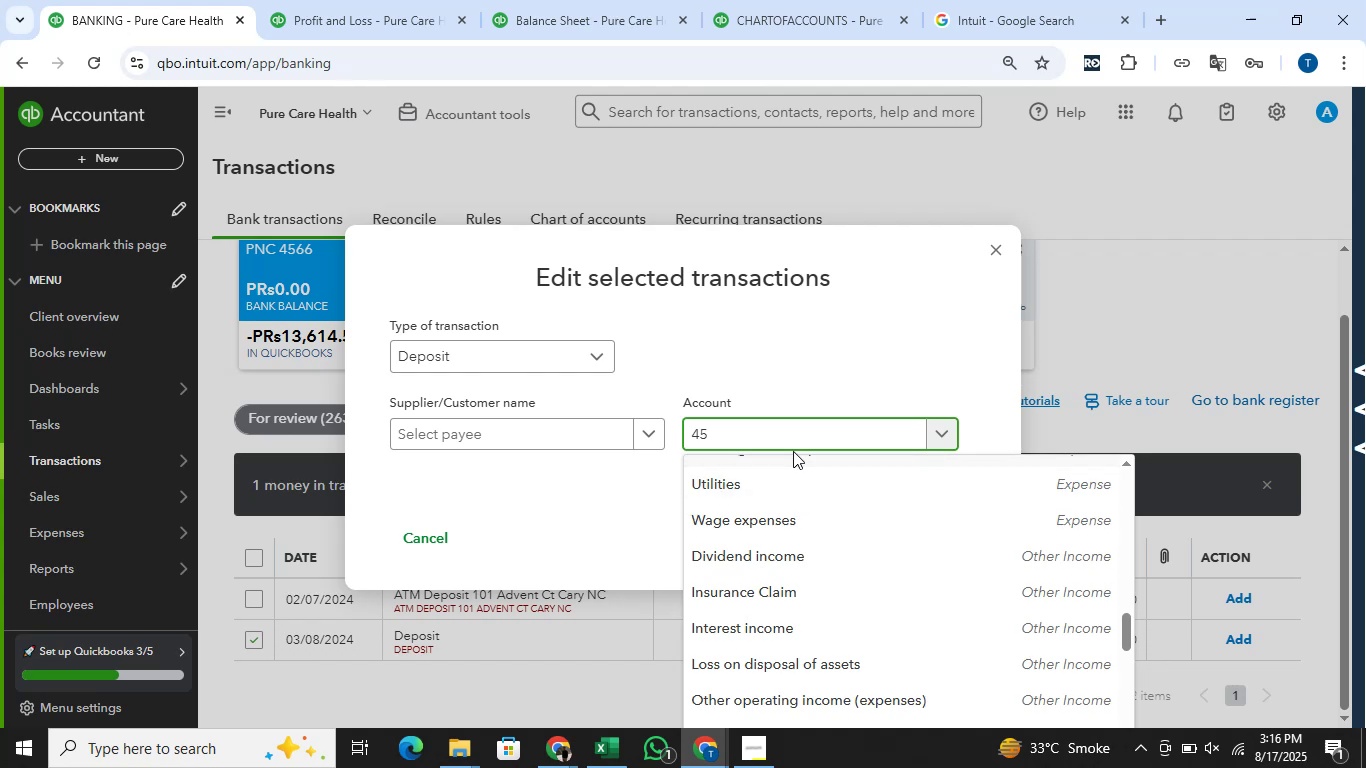 
key(6)
 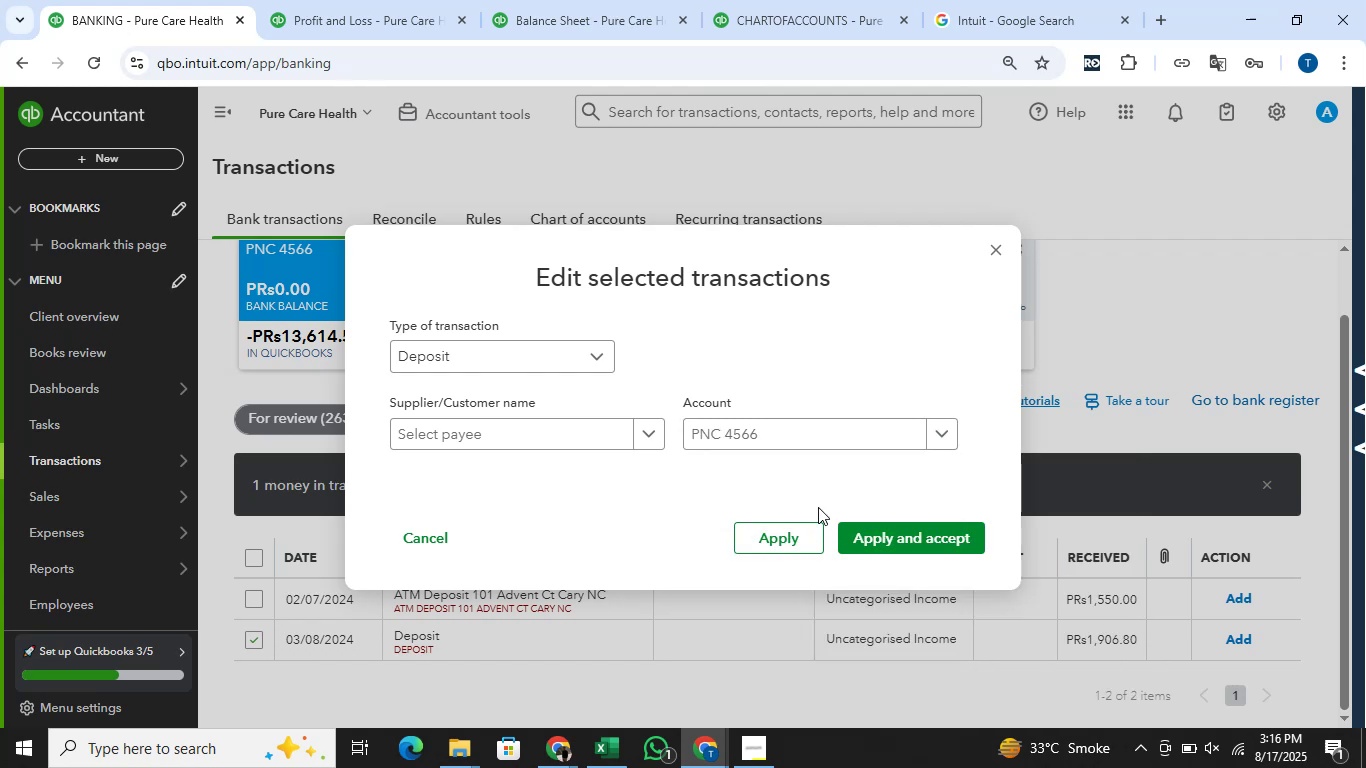 
left_click([883, 528])
 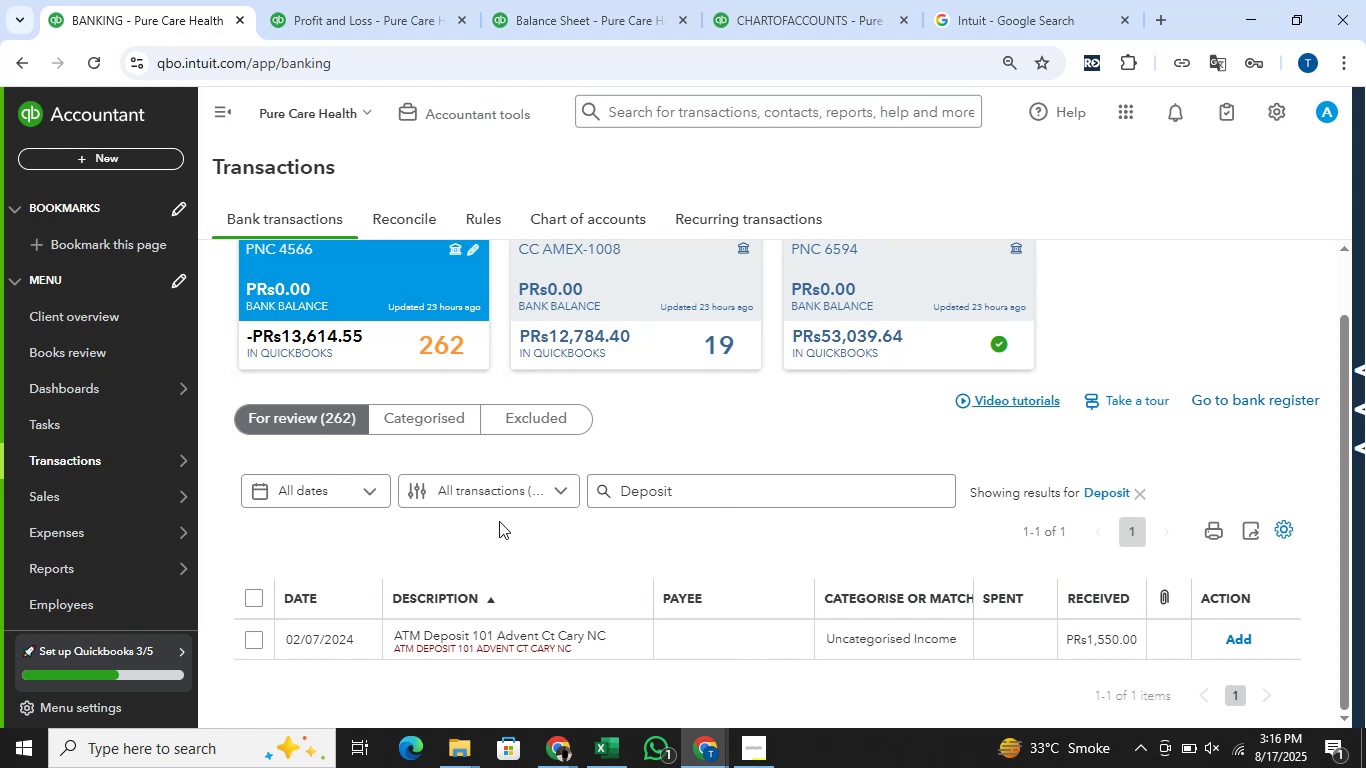 
wait(11.29)
 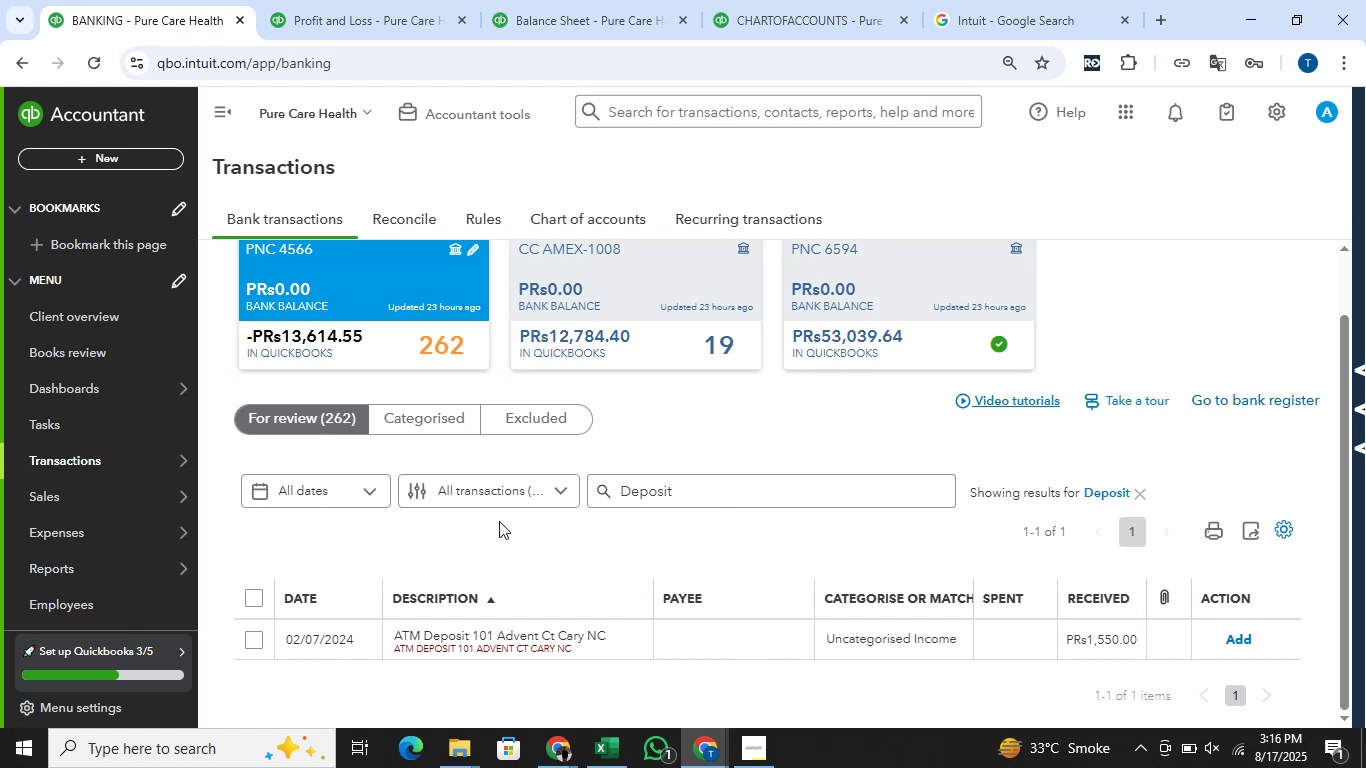 
left_click([256, 640])
 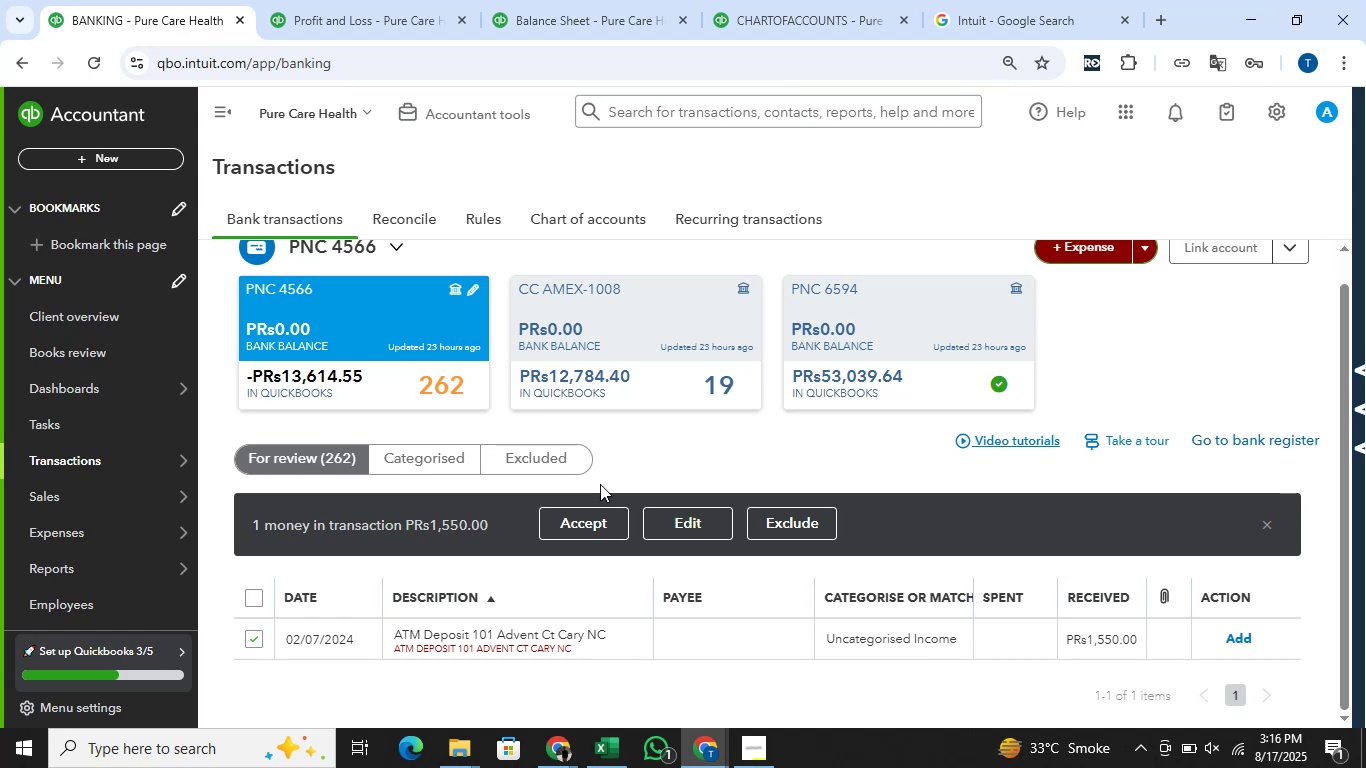 
wait(7.12)
 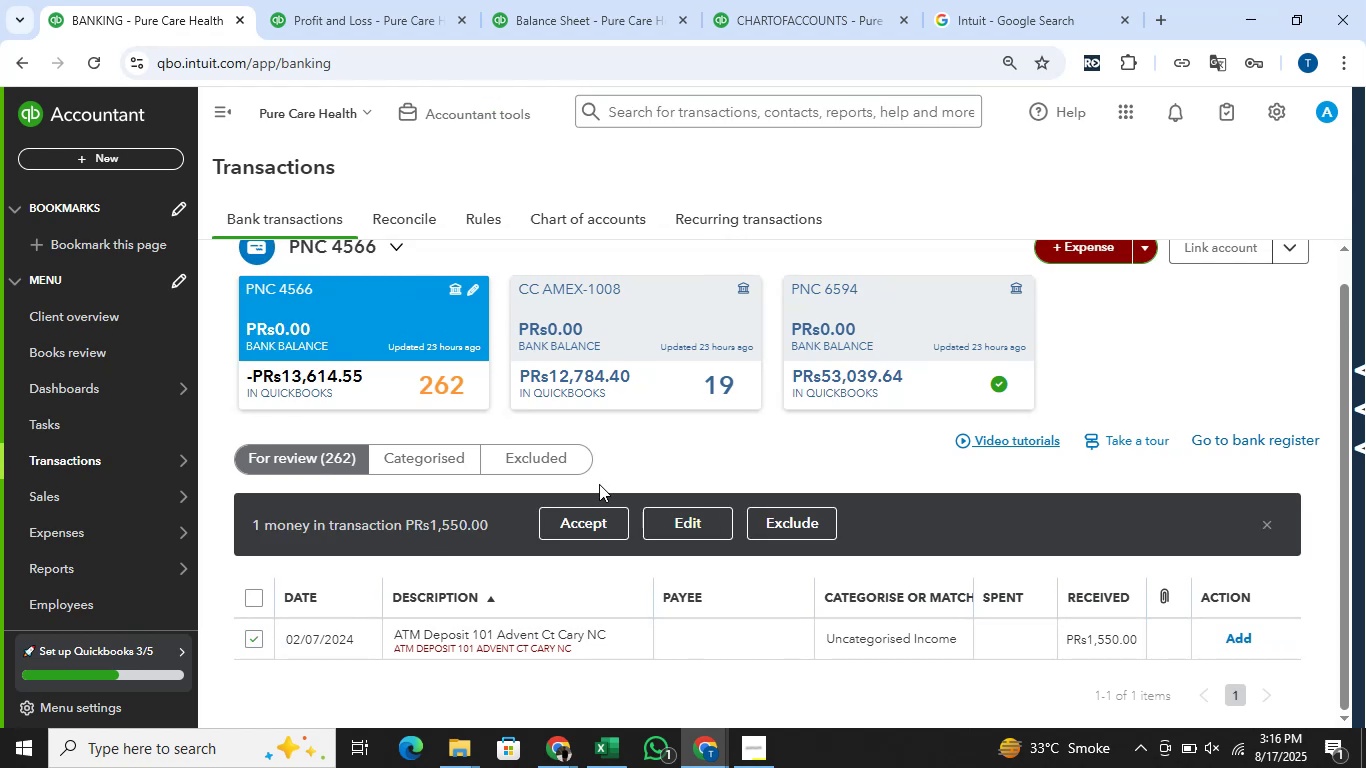 
left_click([681, 524])
 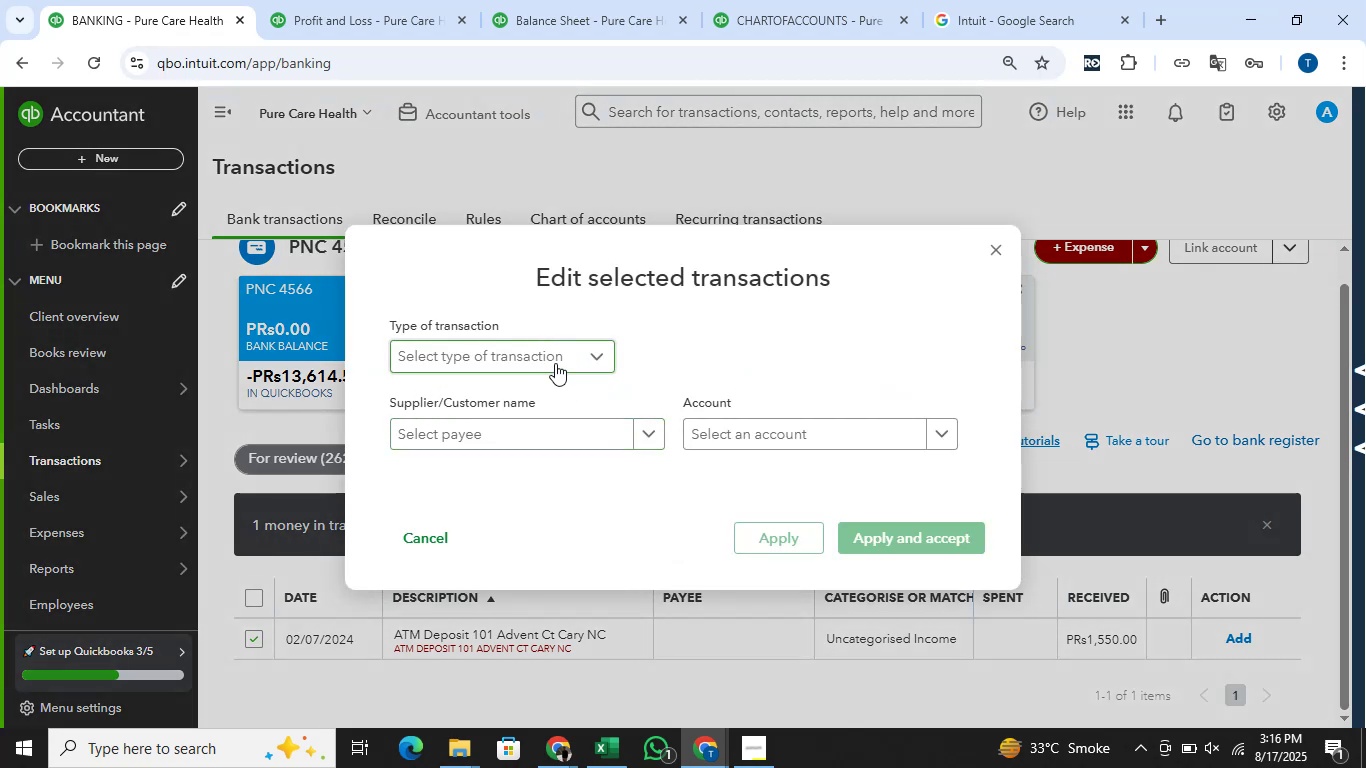 
wait(5.02)
 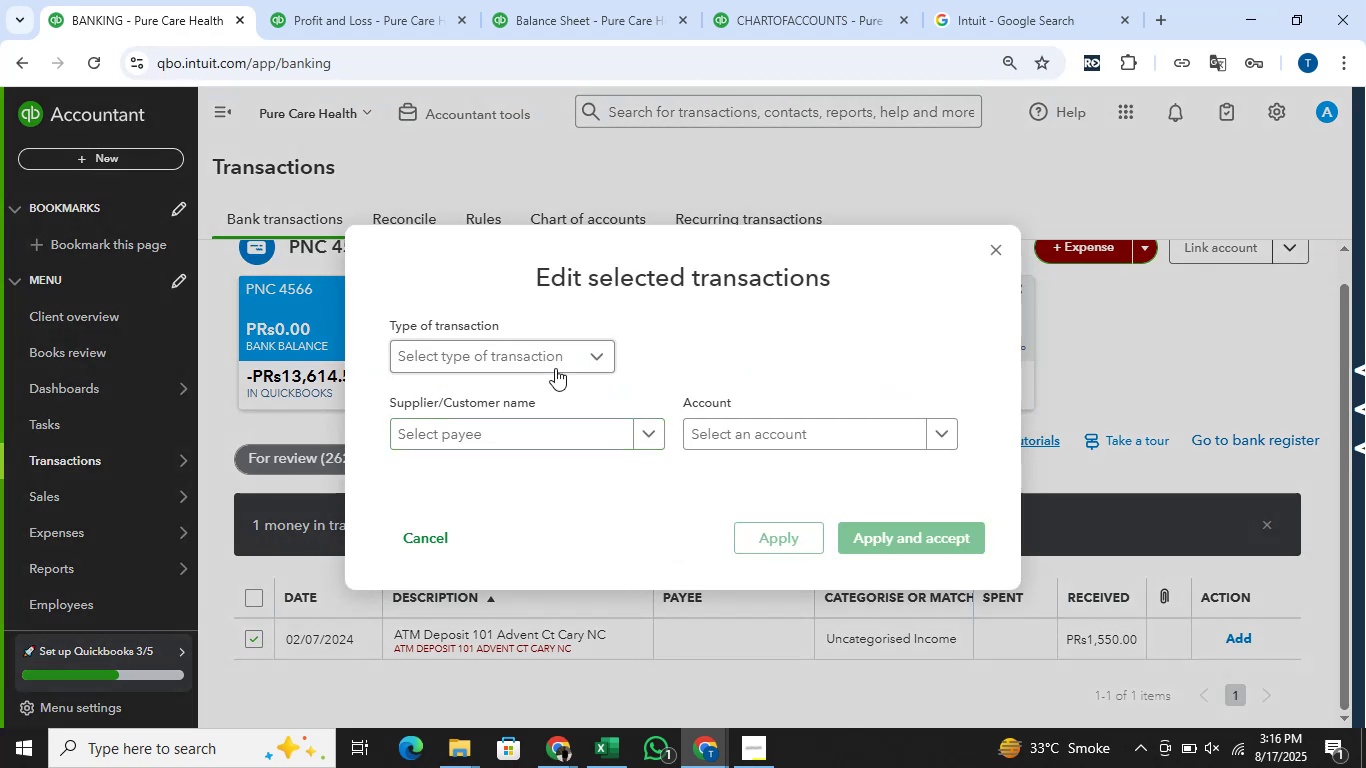 
left_click([555, 363])
 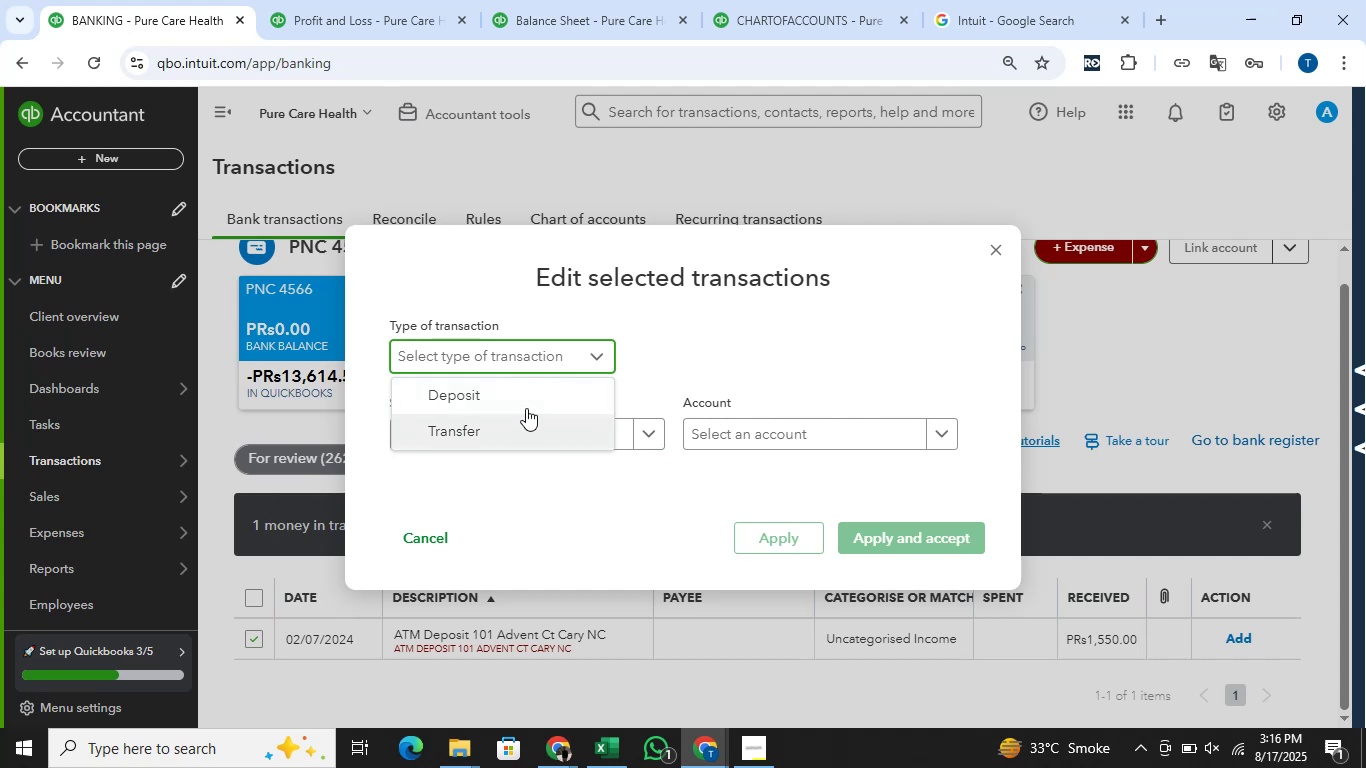 
left_click([534, 398])
 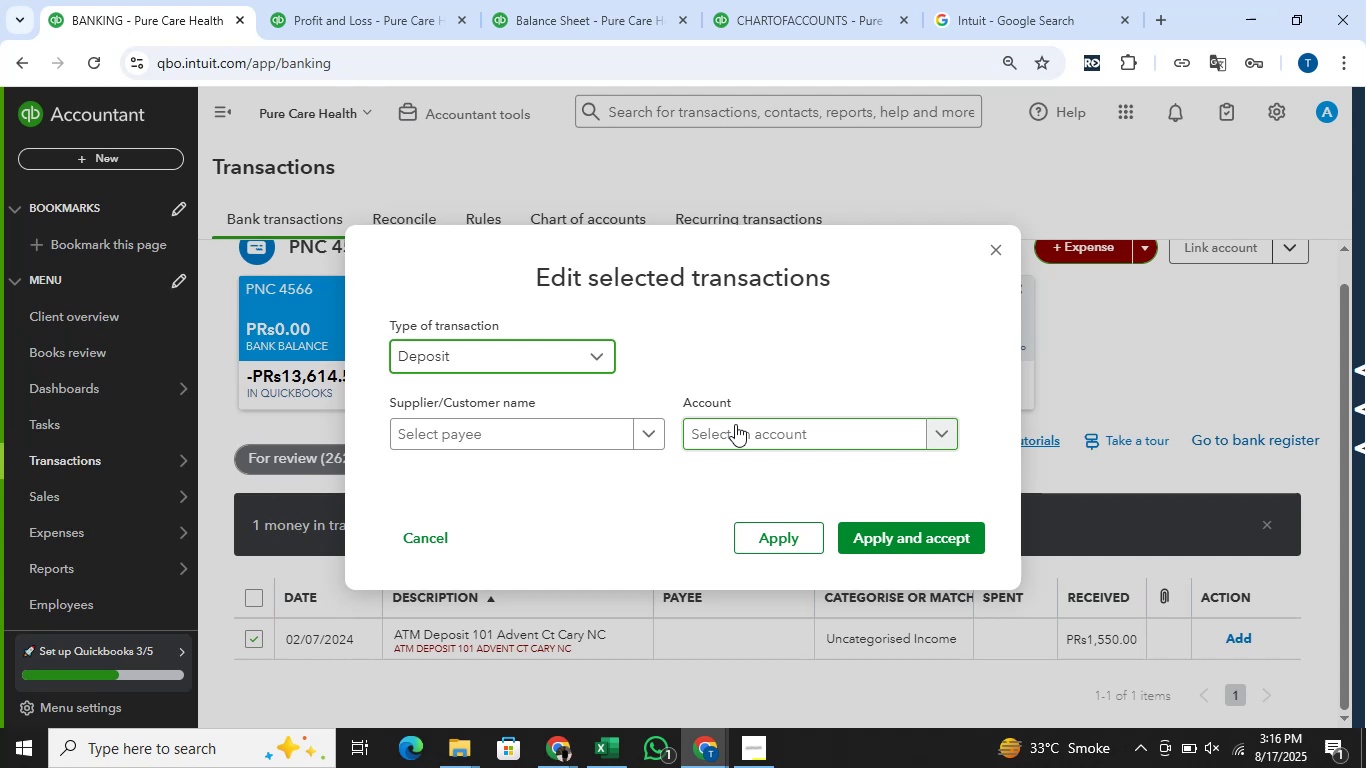 
wait(15.75)
 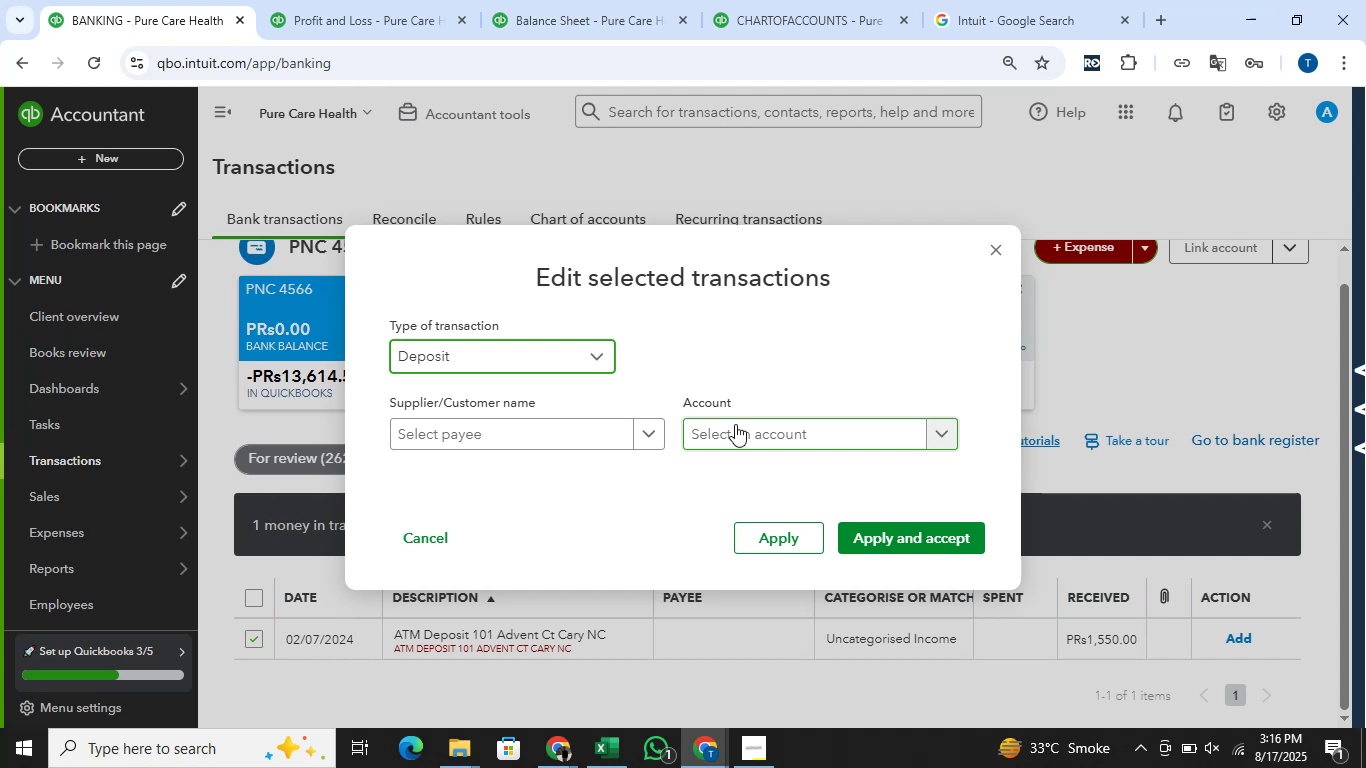 
left_click([712, 424])
 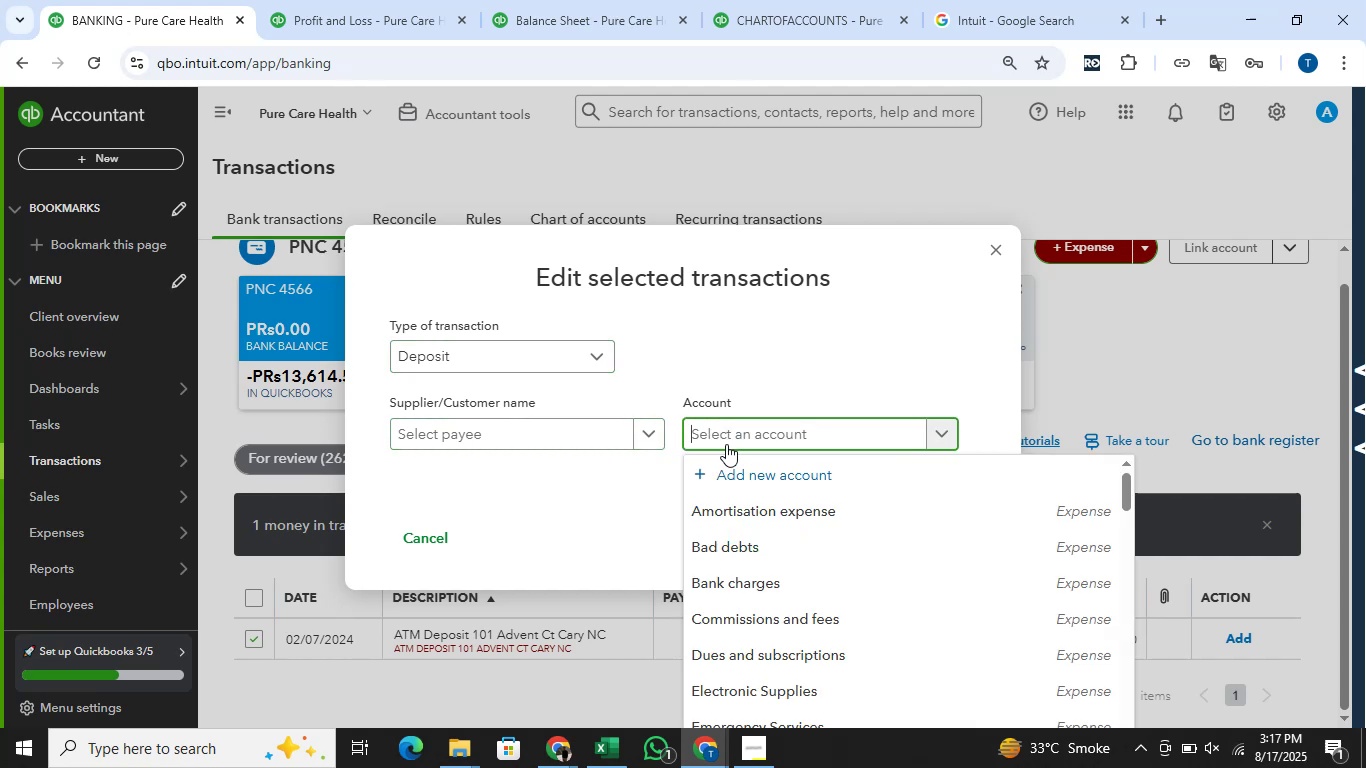 
type(456)
 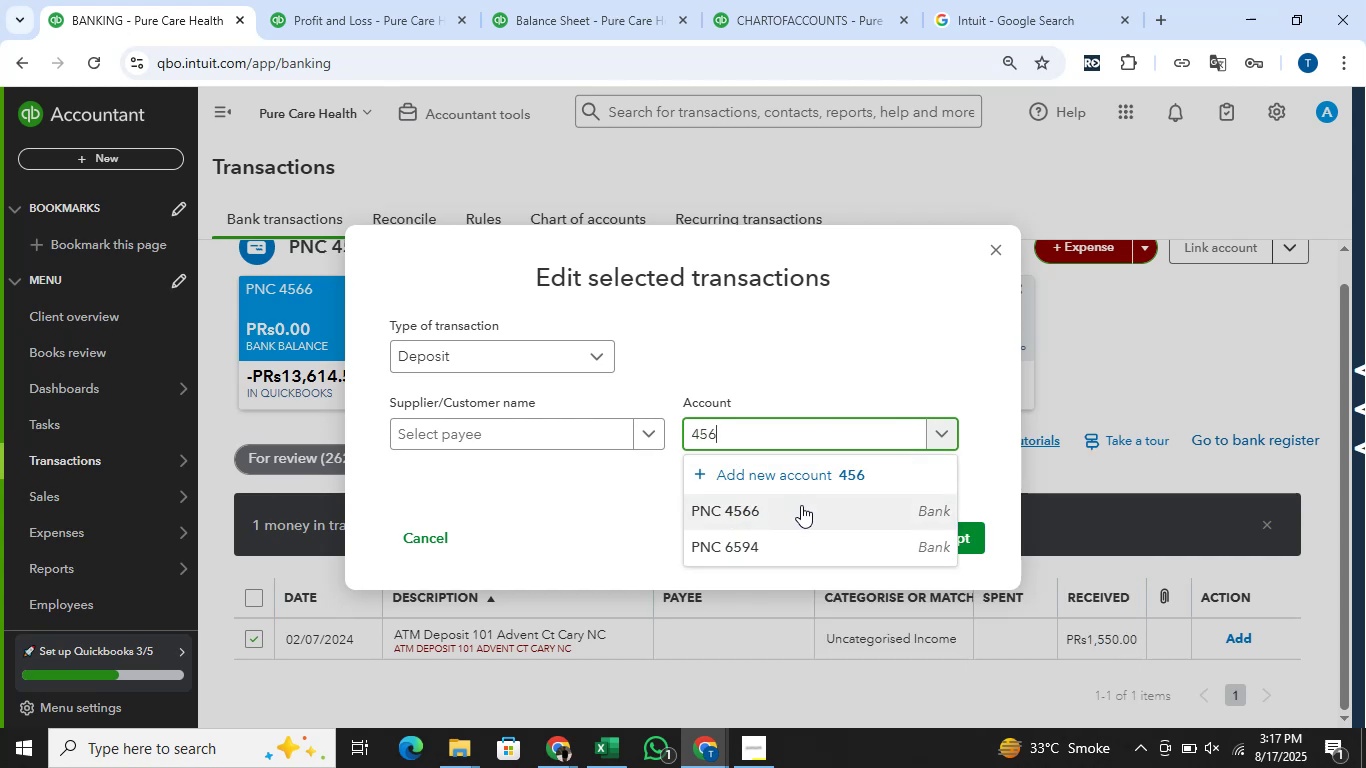 
wait(8.87)
 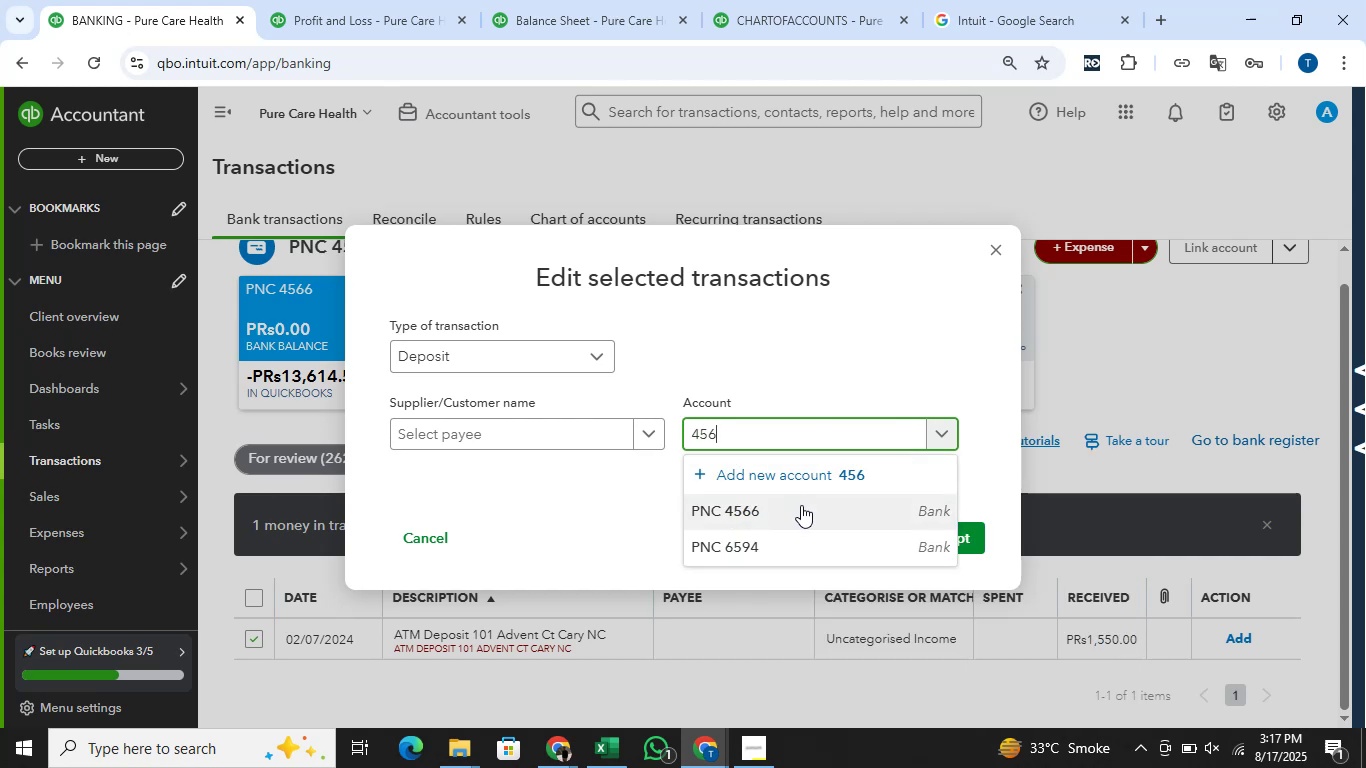 
left_click([1145, 530])
 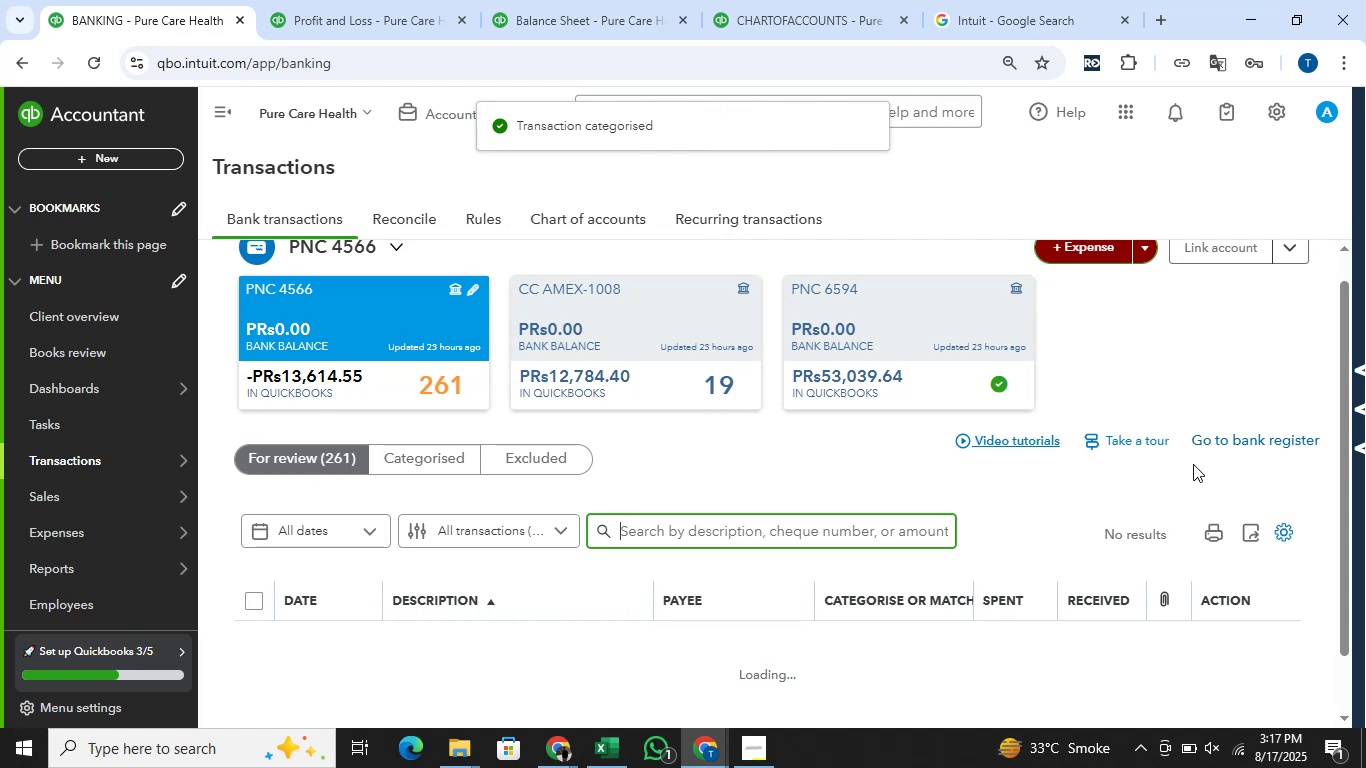 
scroll: coordinate [1008, 466], scroll_direction: down, amount: 1.0
 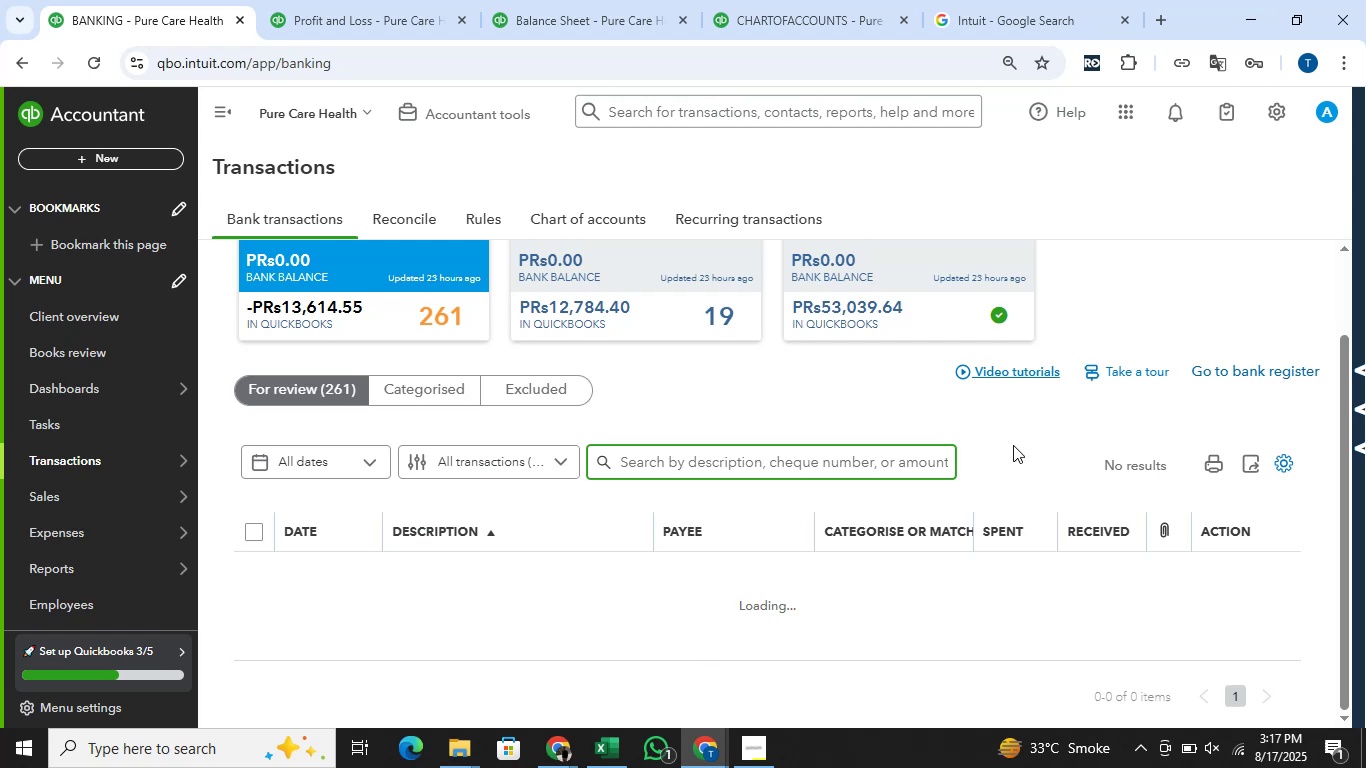 
wait(17.62)
 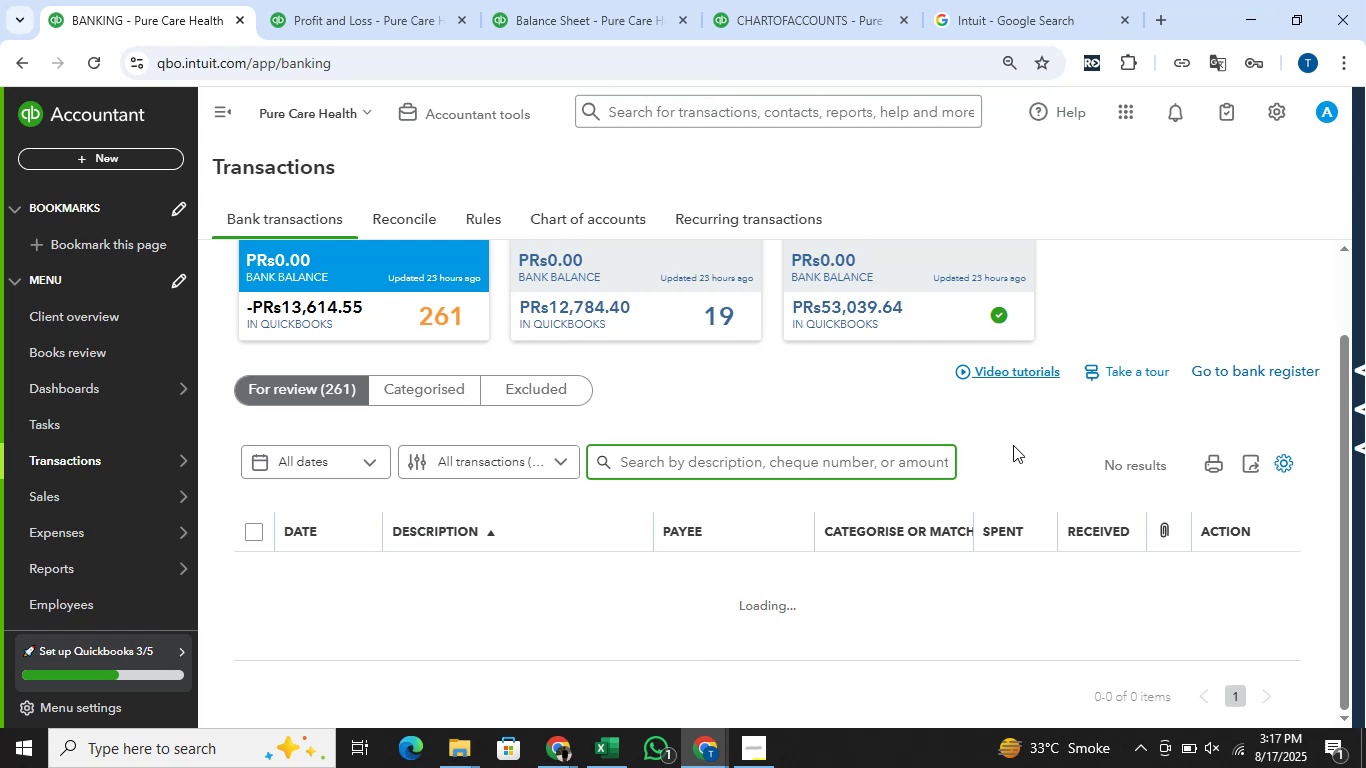 
scroll: coordinate [1047, 442], scroll_direction: down, amount: 113.0
 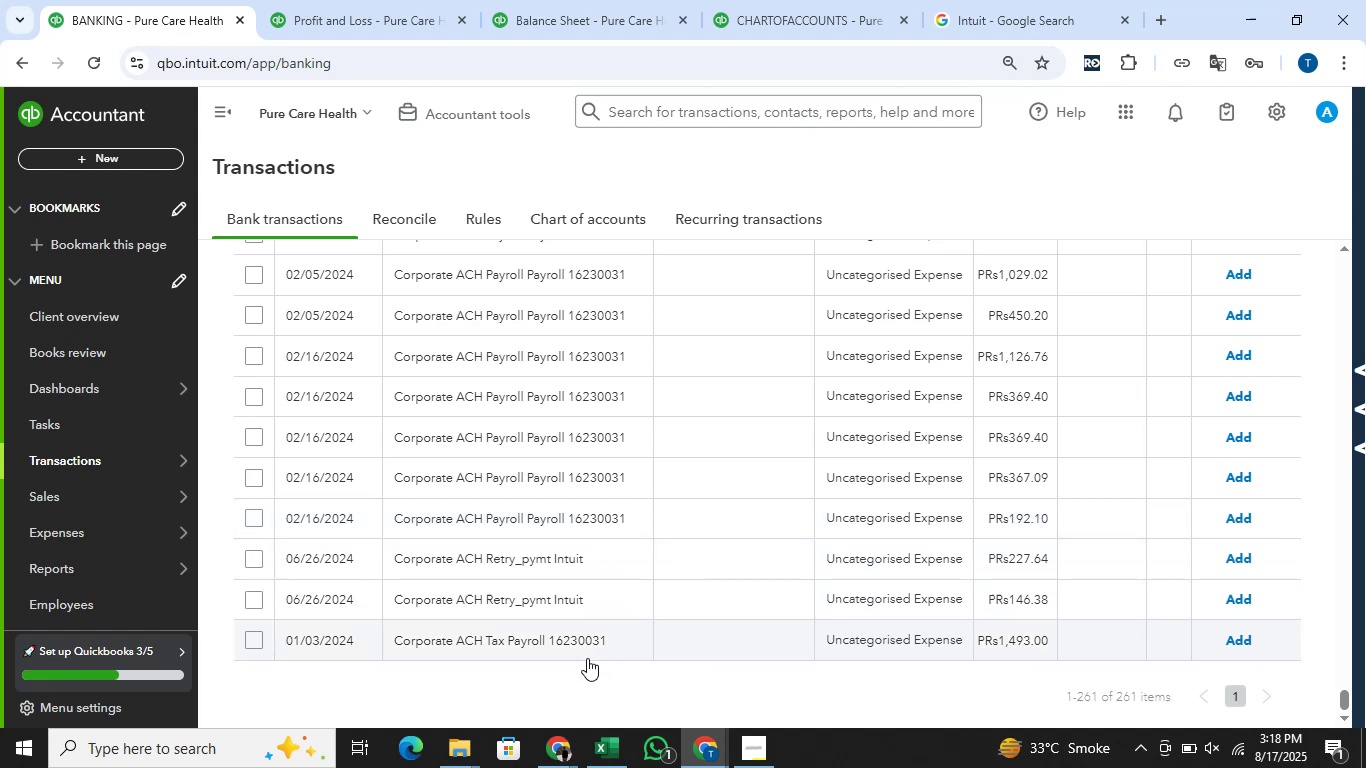 
wait(70.9)
 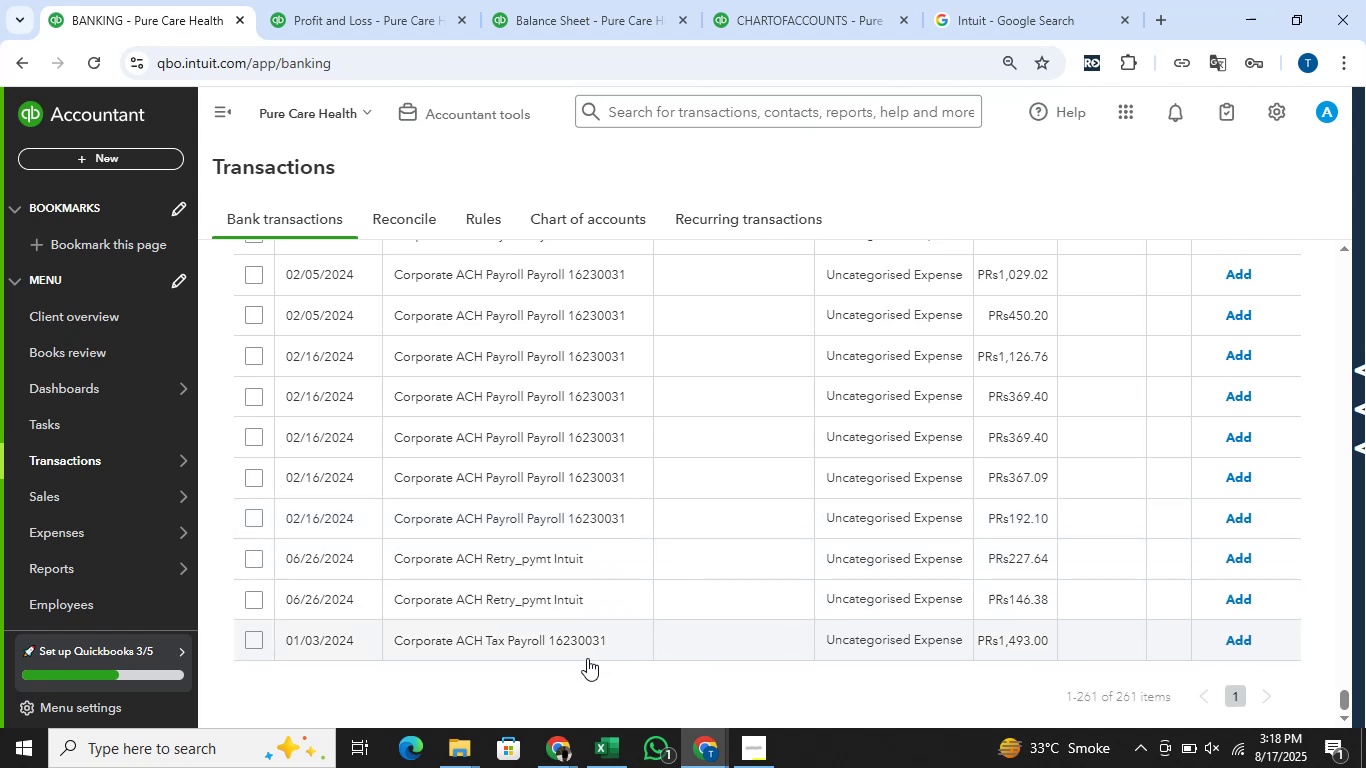 
left_click_drag(start_coordinate=[566, 519], to_coordinate=[397, 521])
 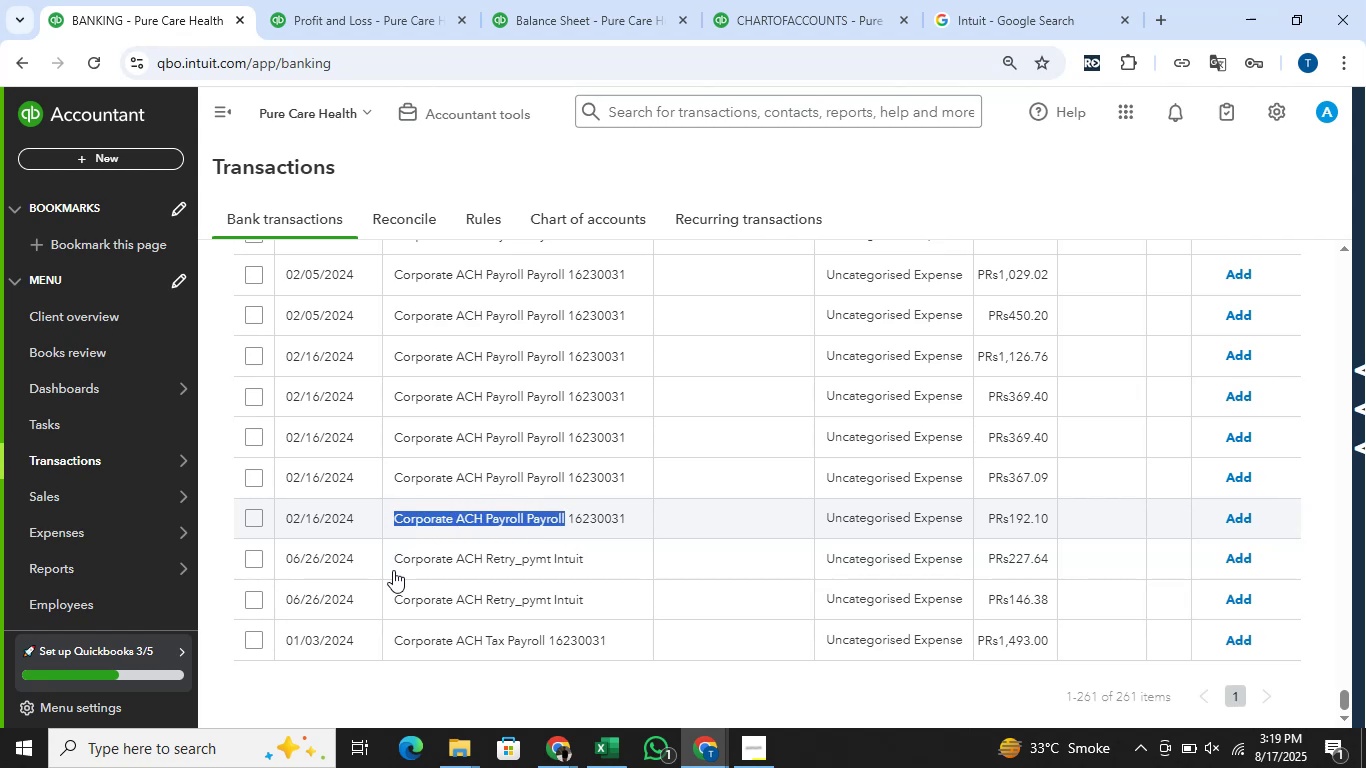 
key(Control+C)
 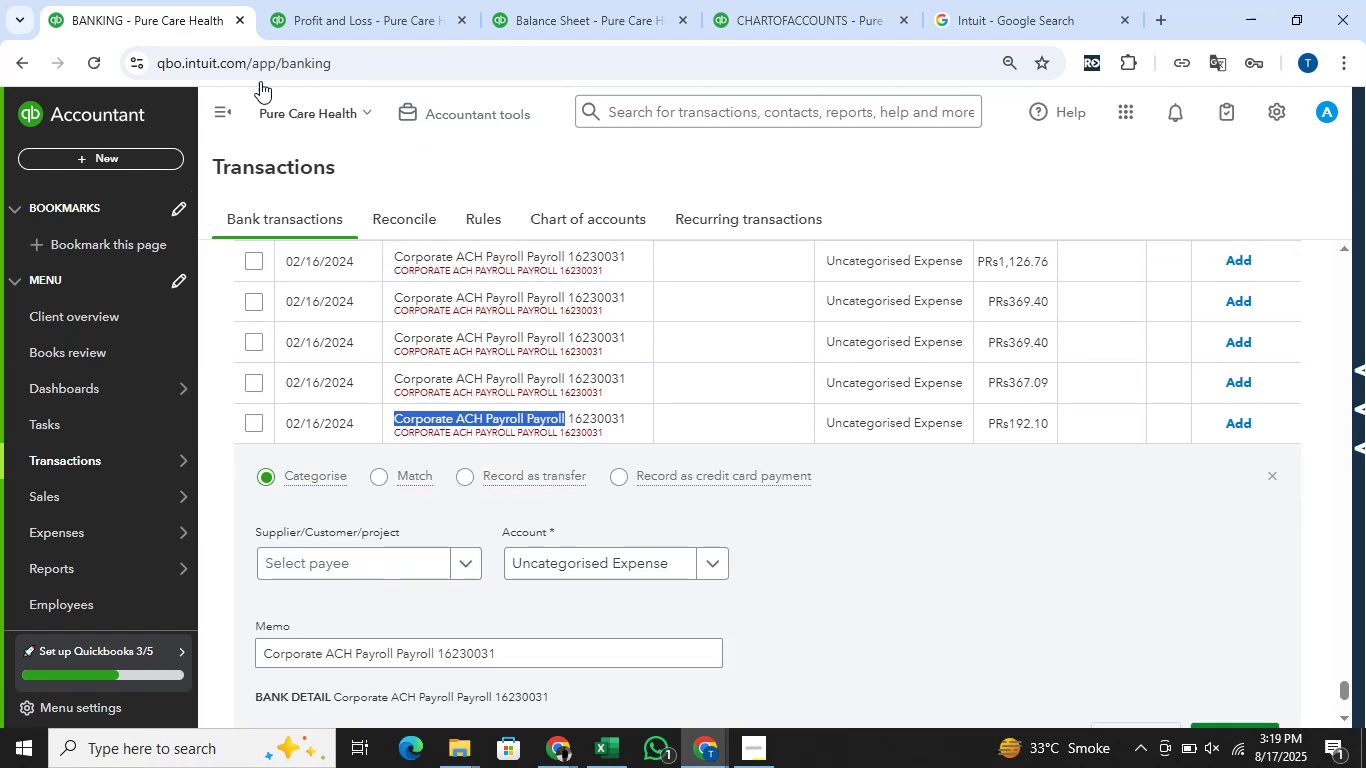 
left_click([319, 0])
 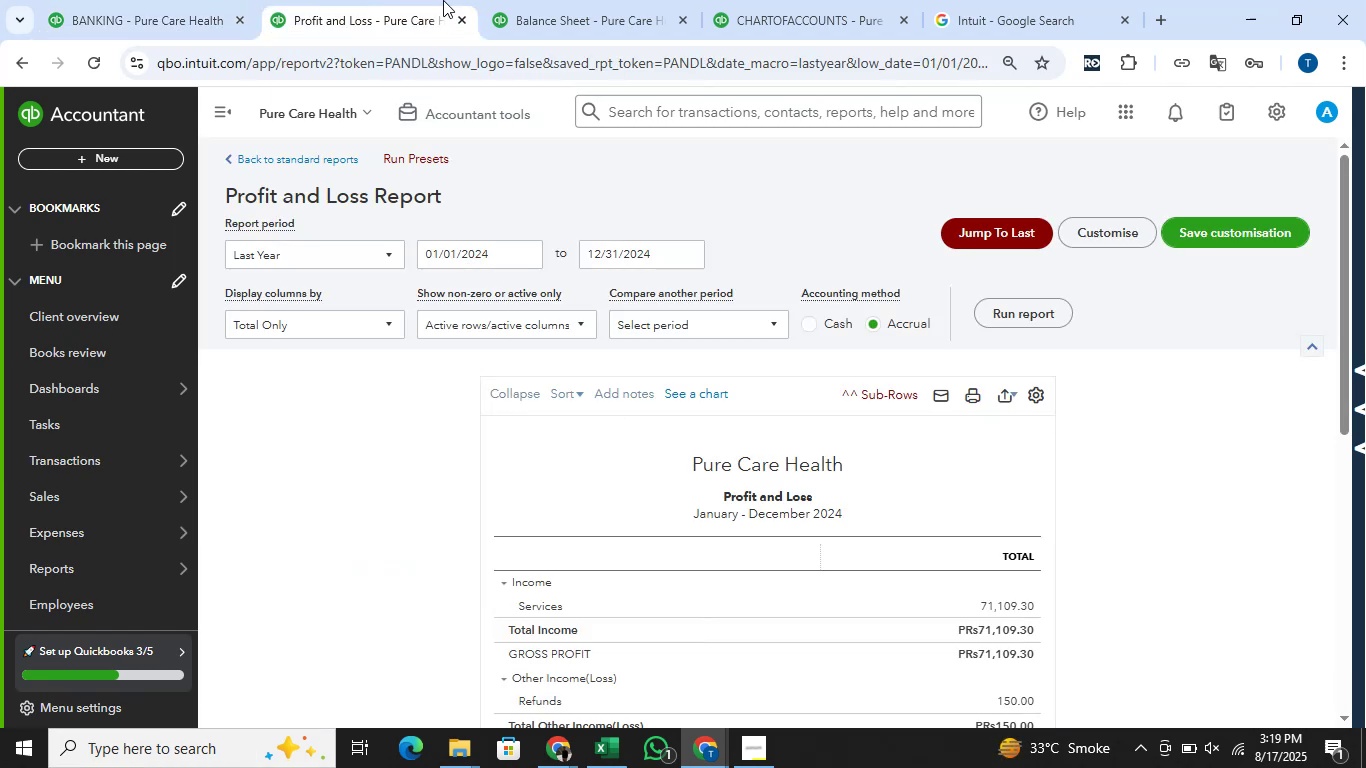 
left_click([568, 0])
 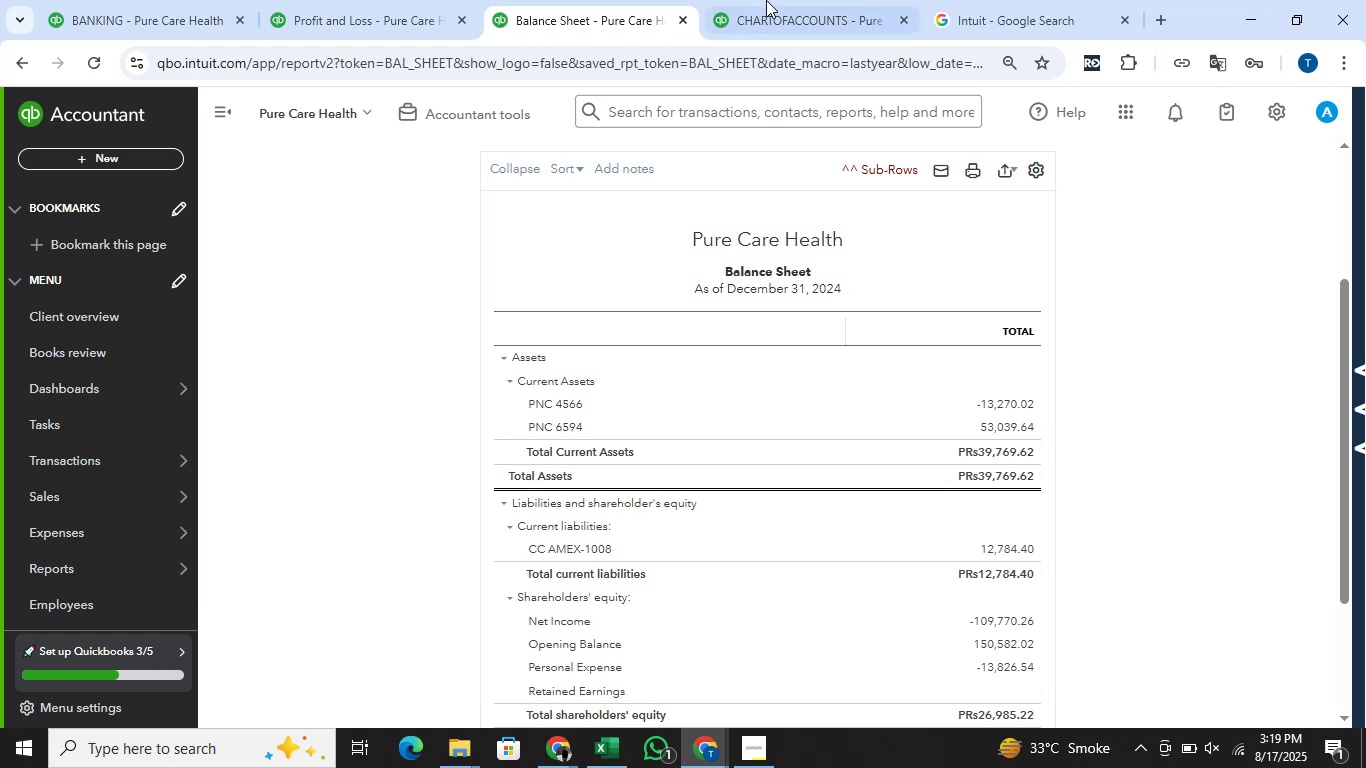 
left_click([778, 0])
 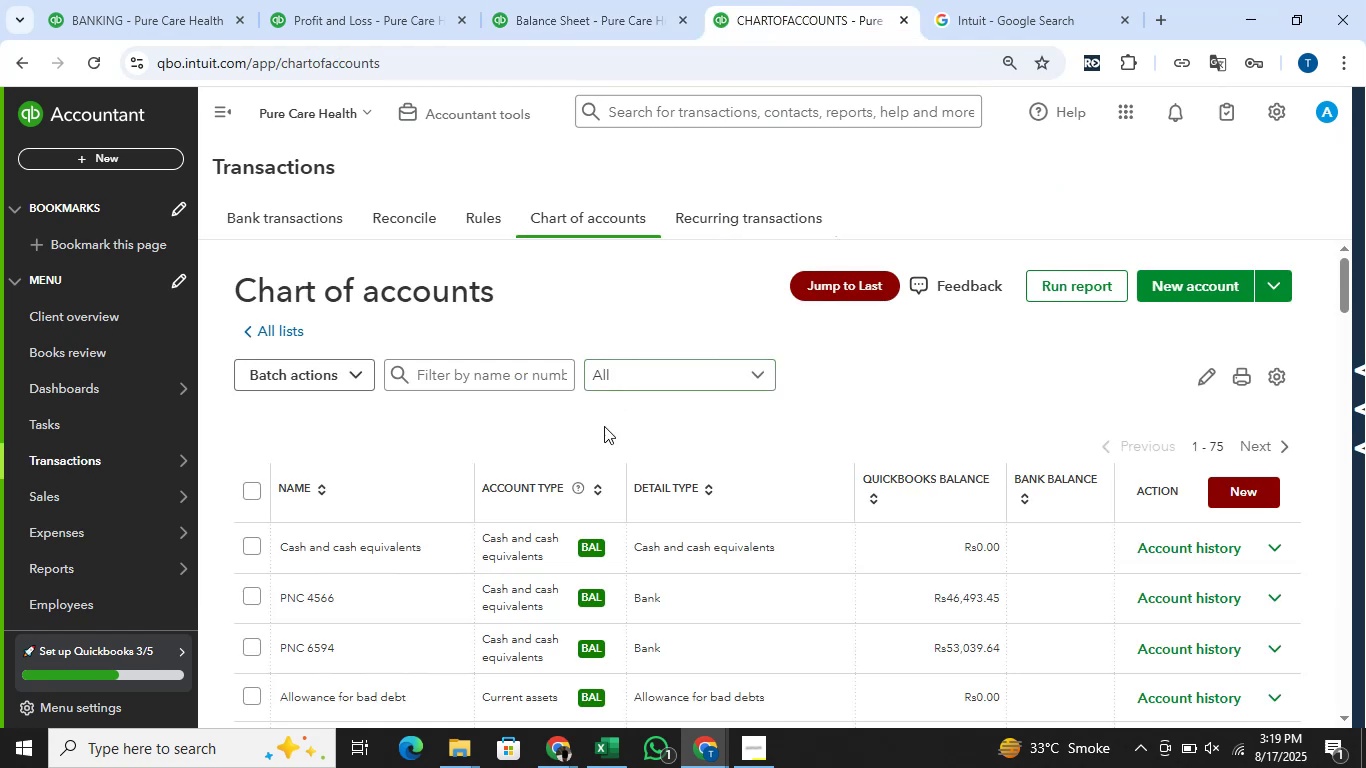 
scroll: coordinate [602, 449], scroll_direction: down, amount: 5.0
 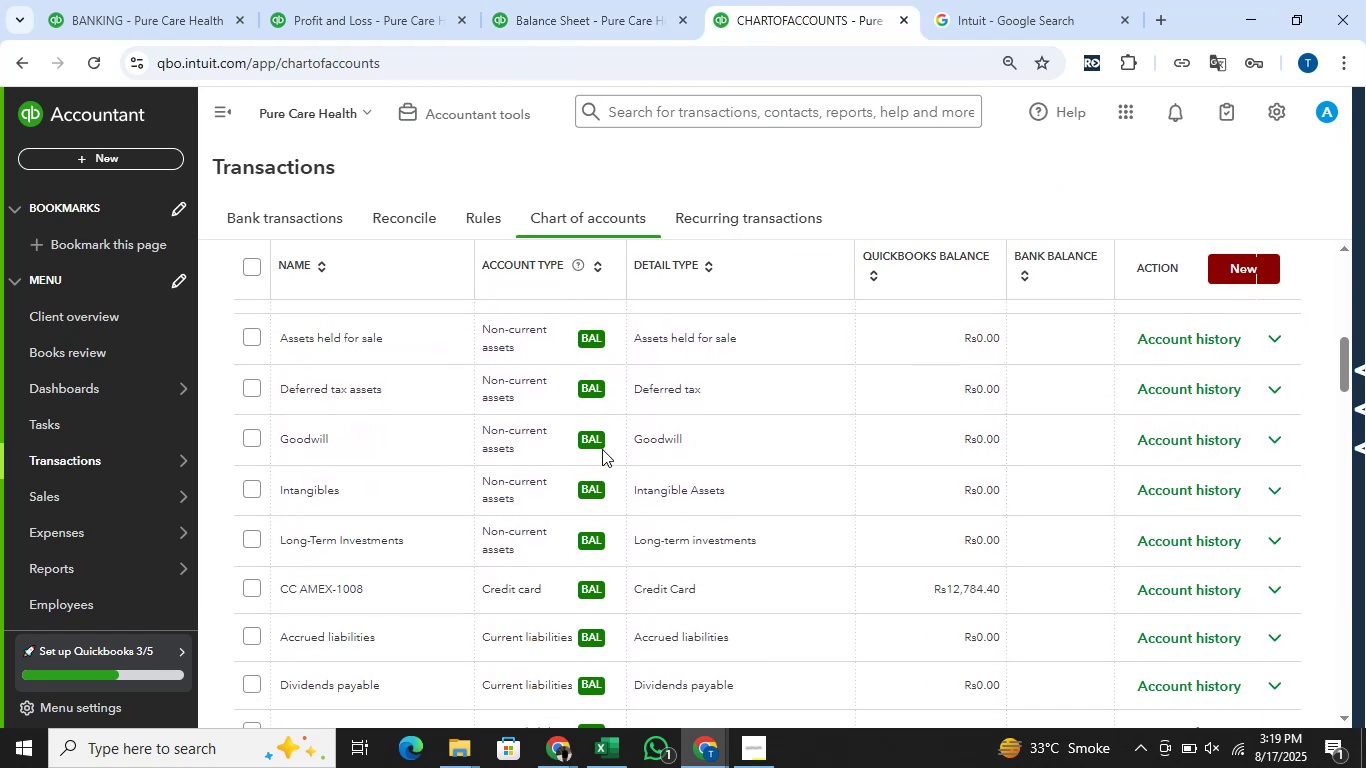 
scroll: coordinate [602, 447], scroll_direction: up, amount: 8.0
 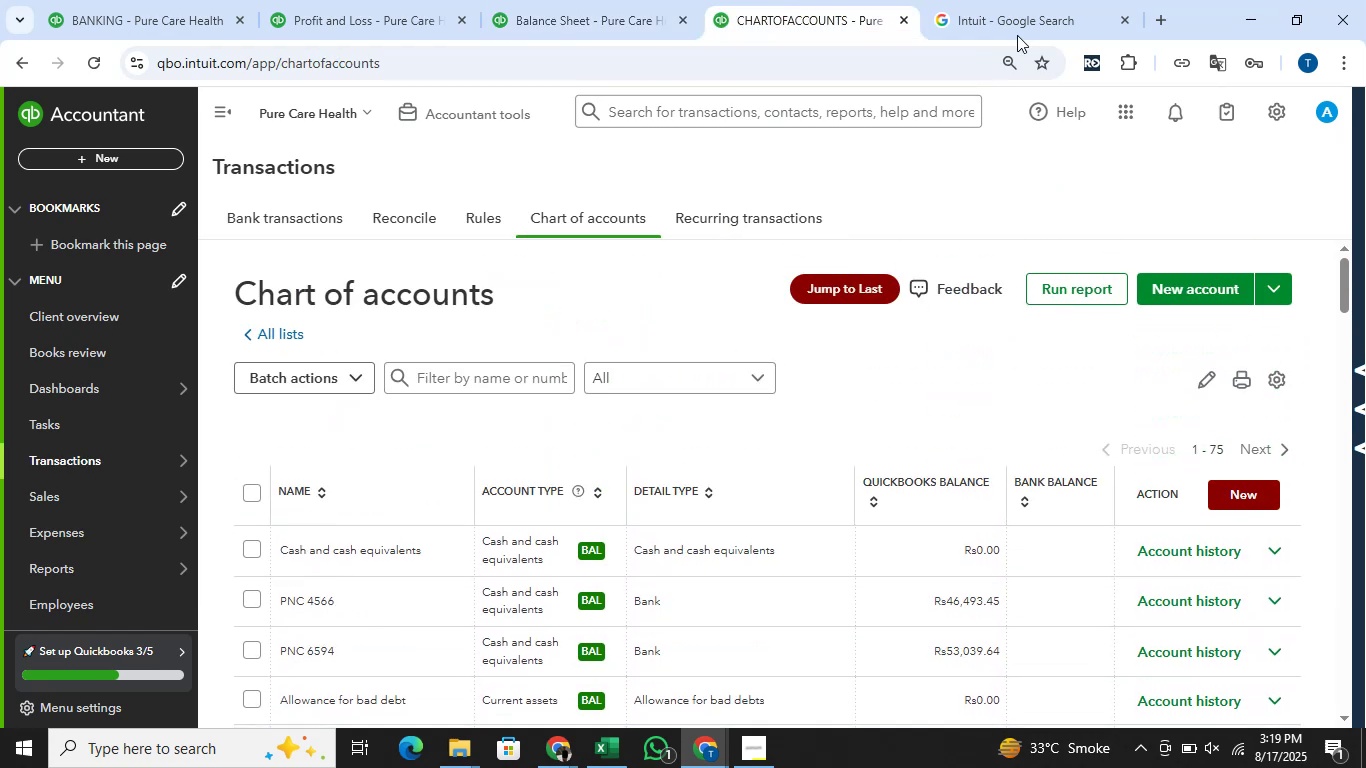 
left_click([1039, 0])
 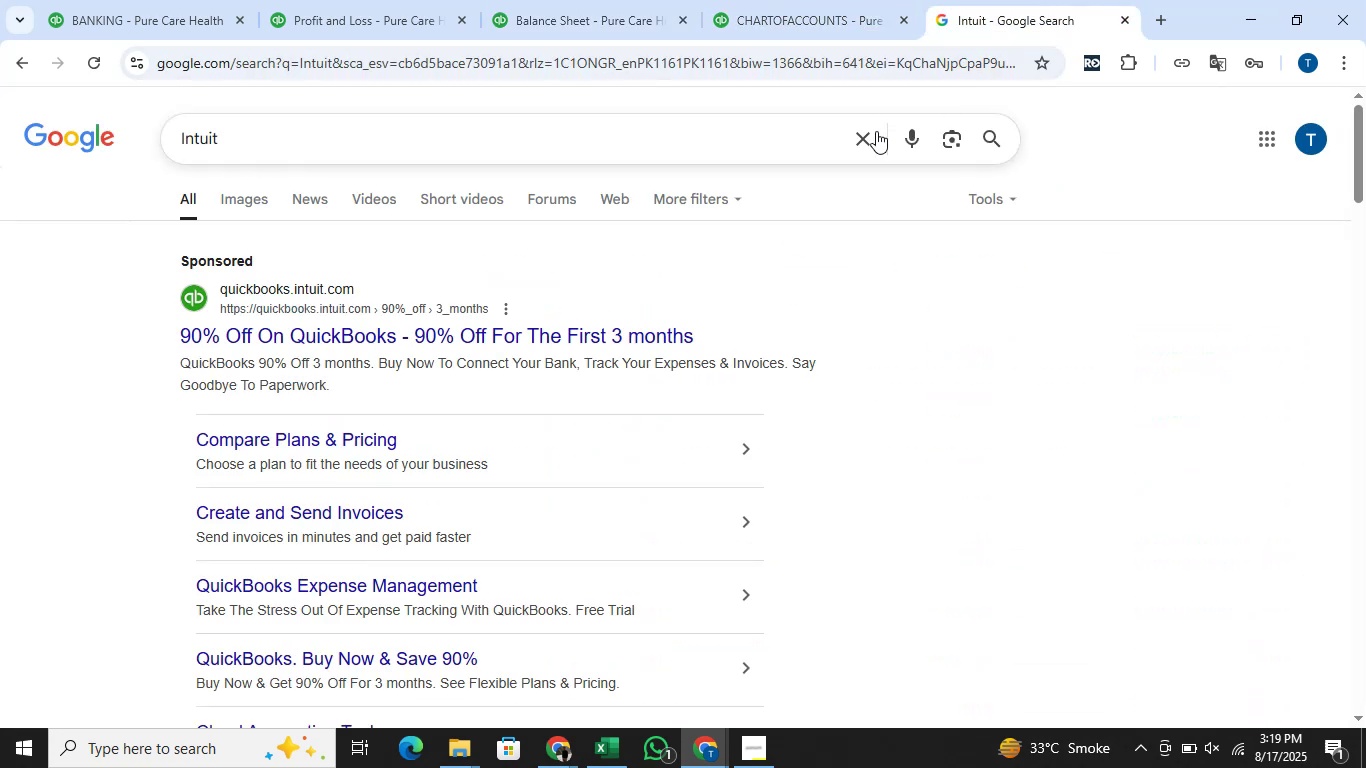 
left_click([875, 132])
 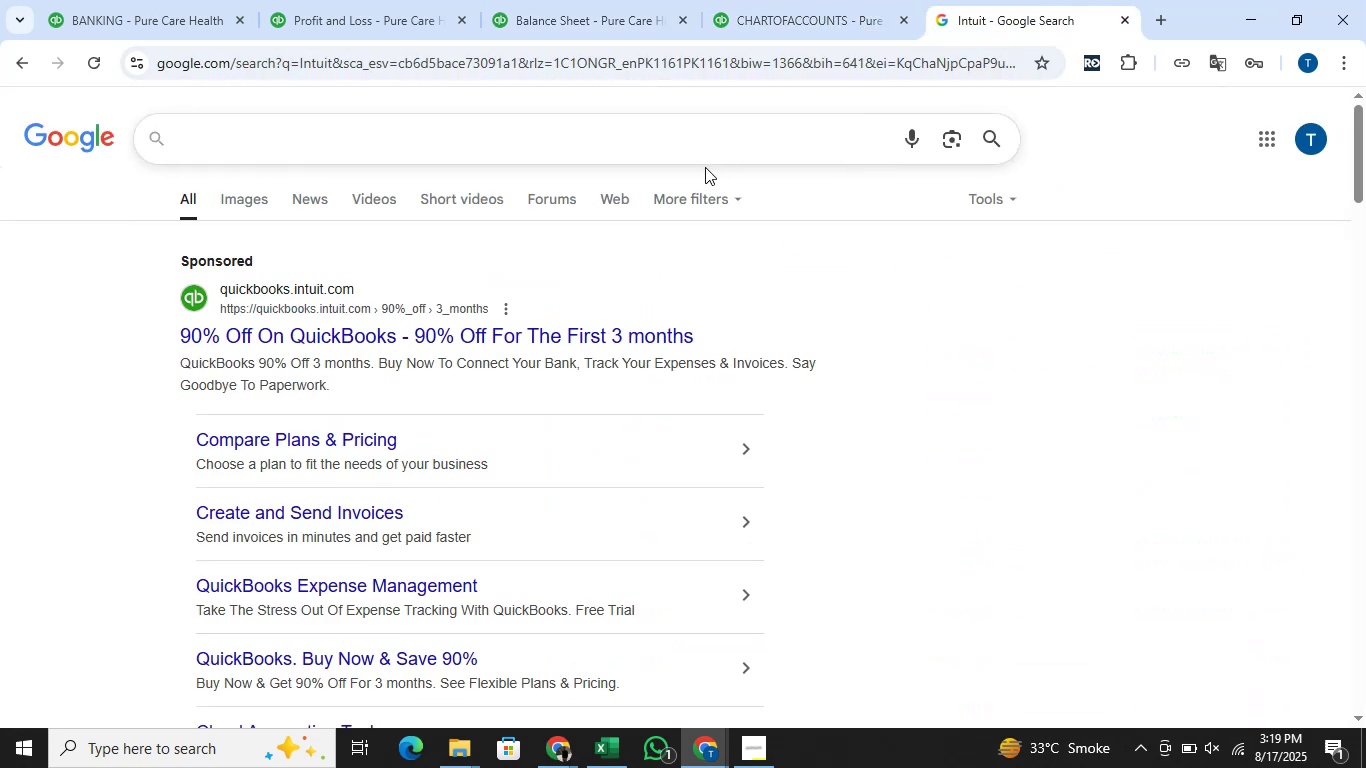 
key(Control+V)
 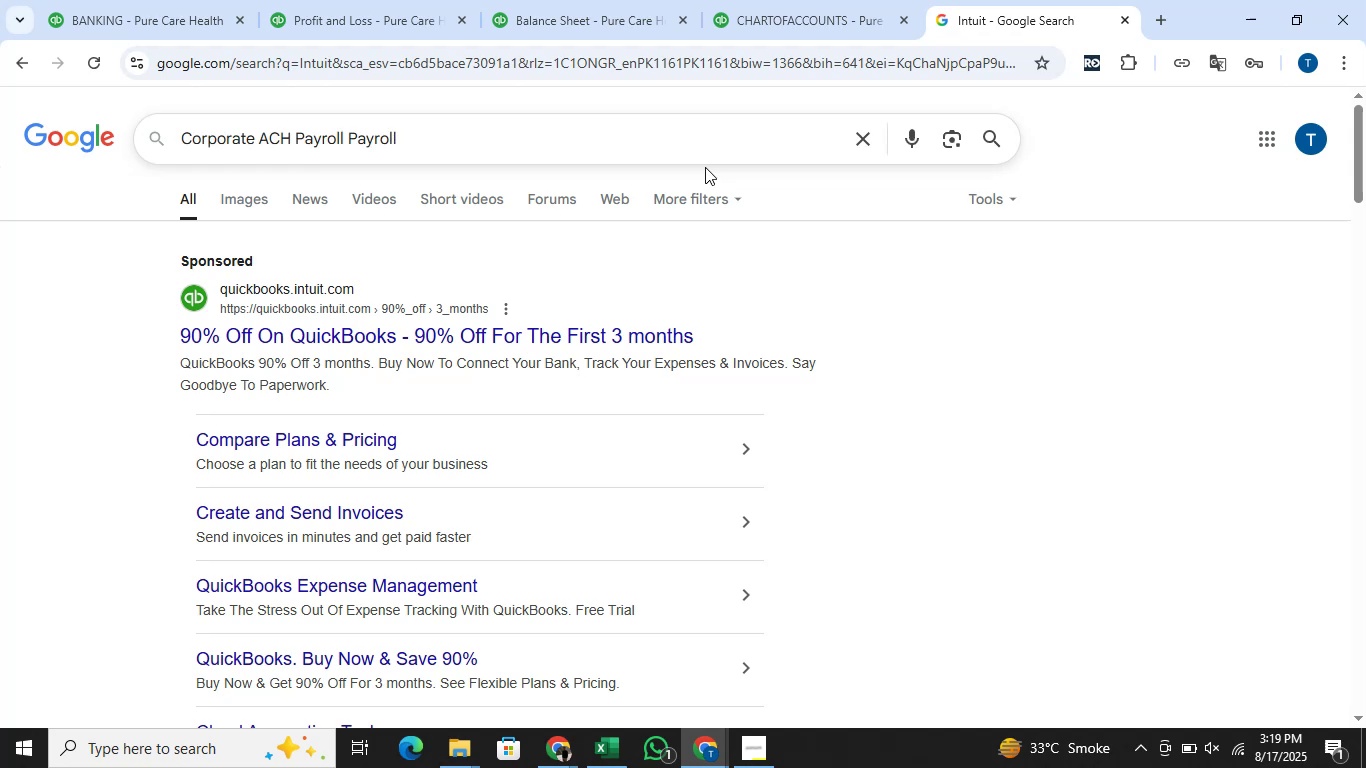 
key(Enter)
 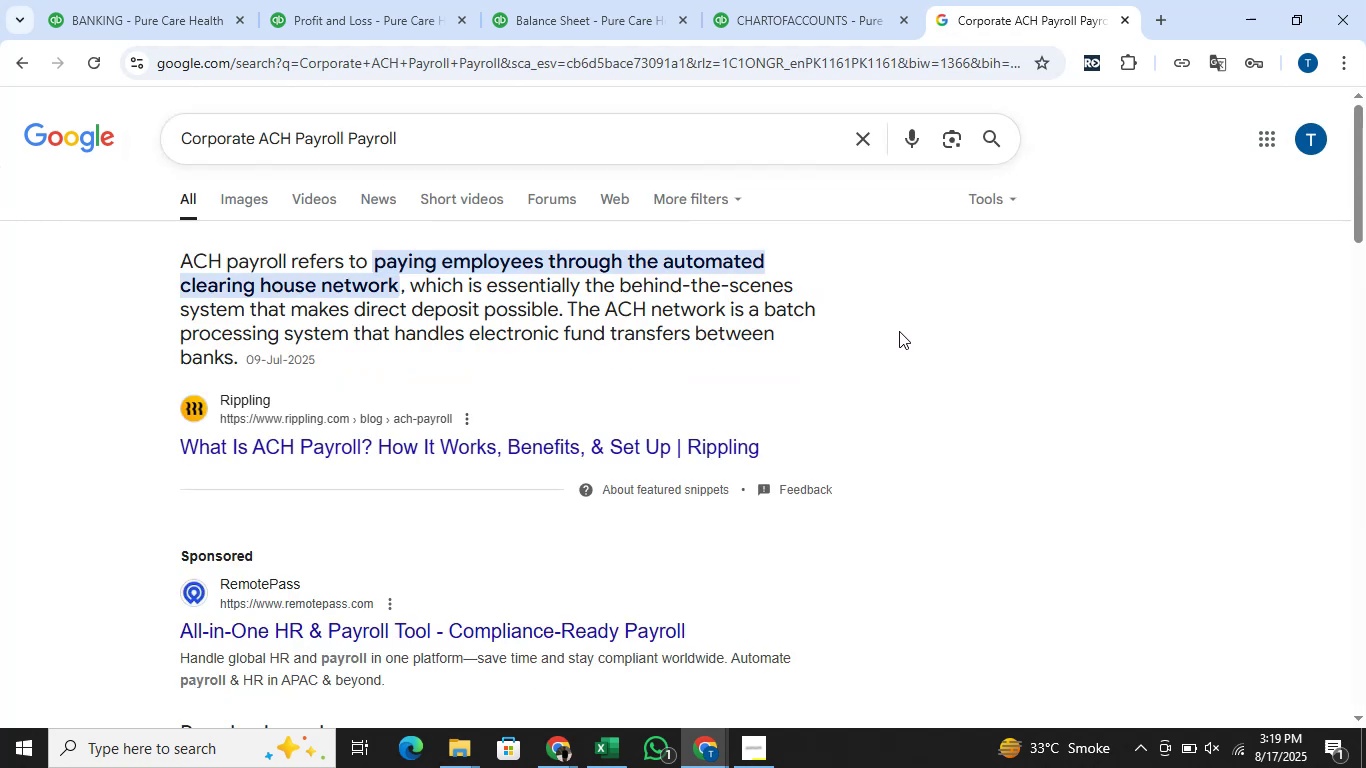 
wait(13.36)
 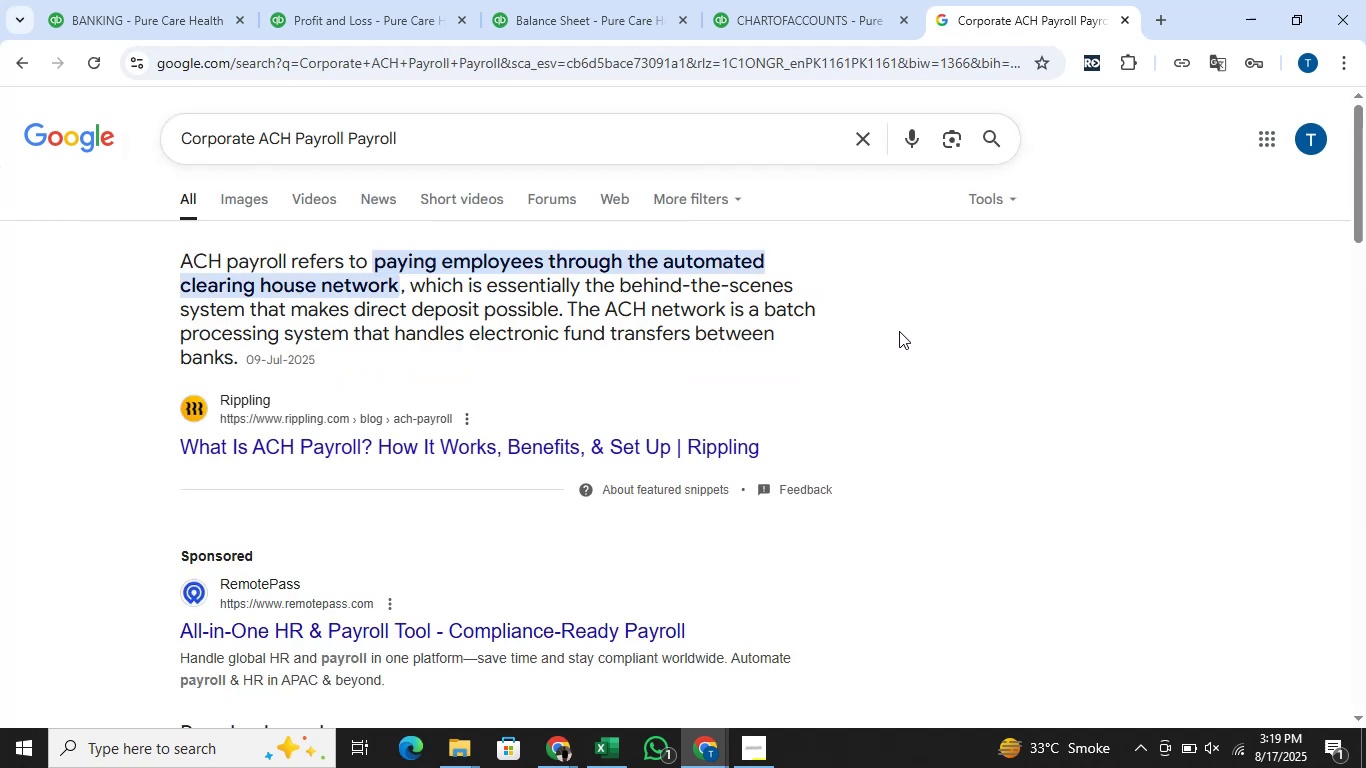 
left_click([1271, 483])
 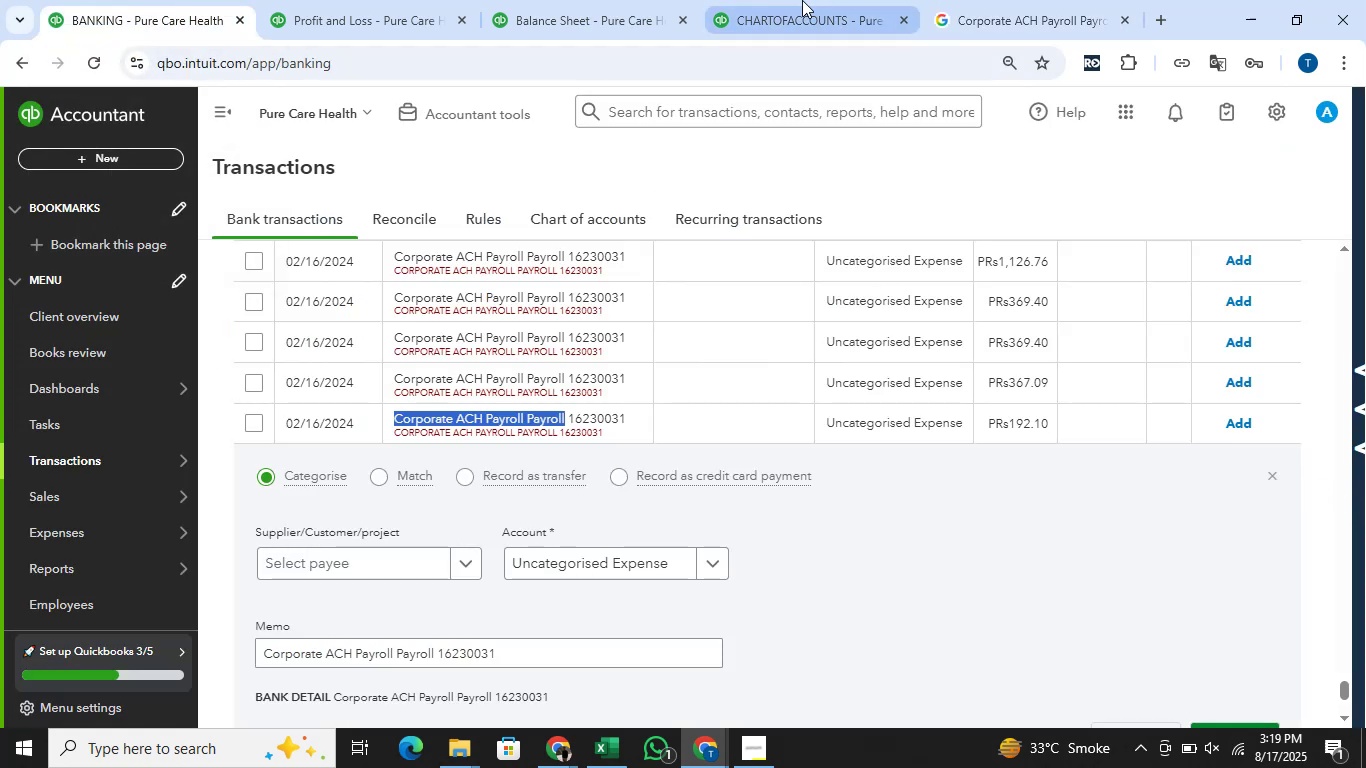 
left_click([802, 0])
 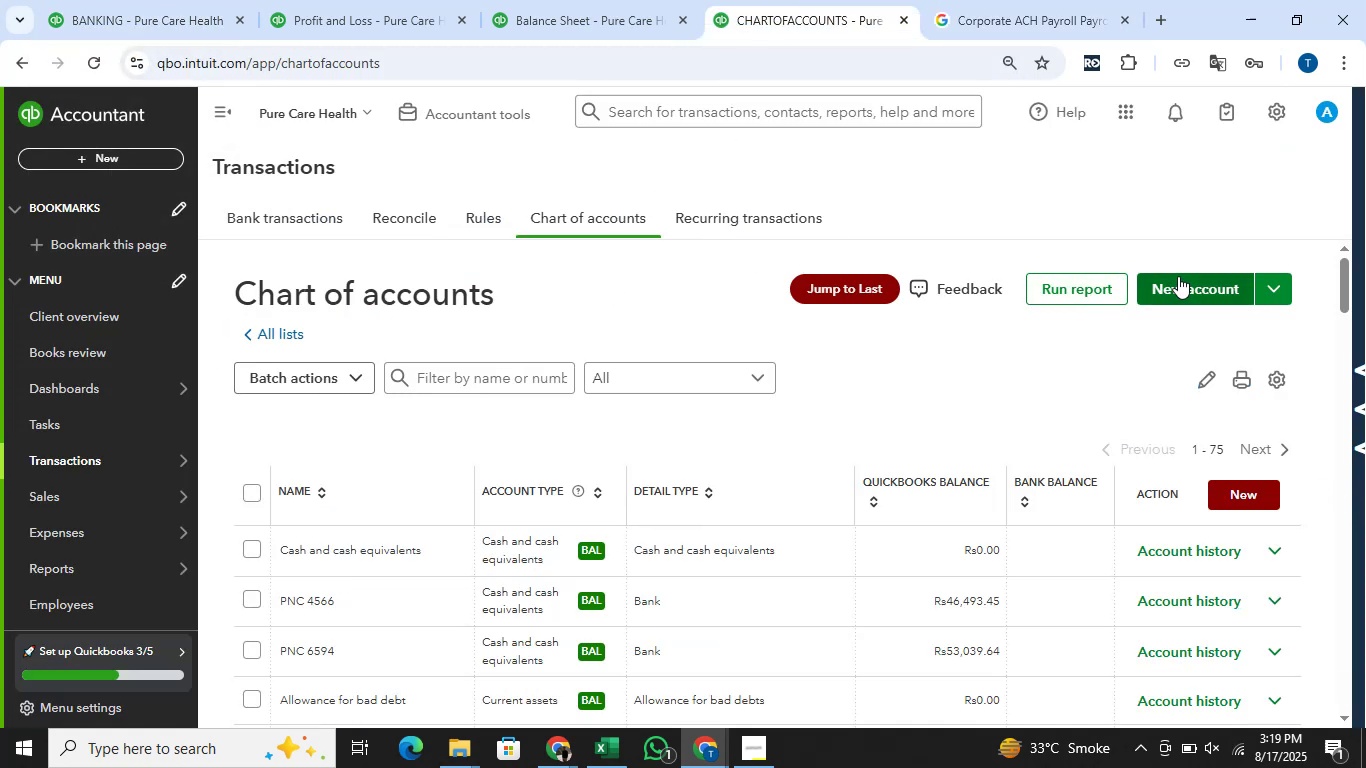 
mouse_move([1136, 295])
 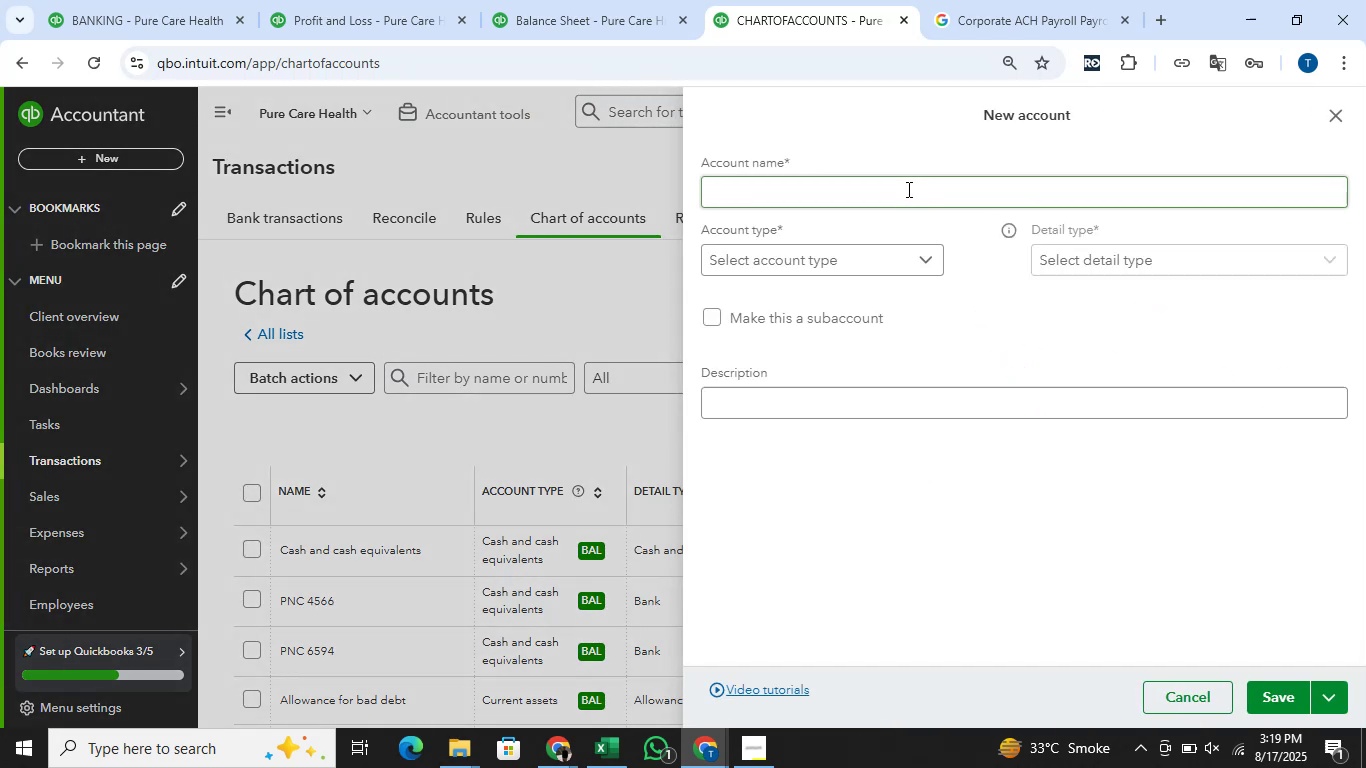 
left_click([906, 189])
 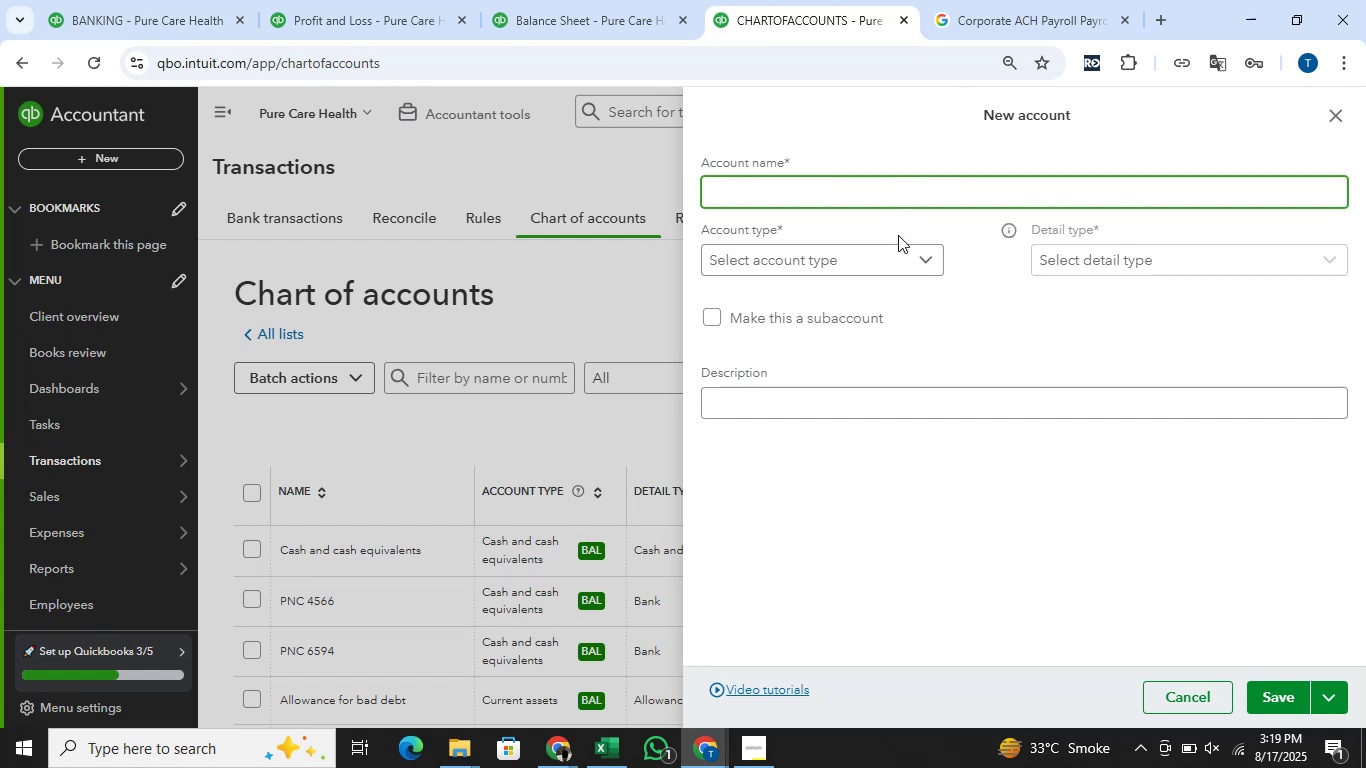 
key(Shift+P)
 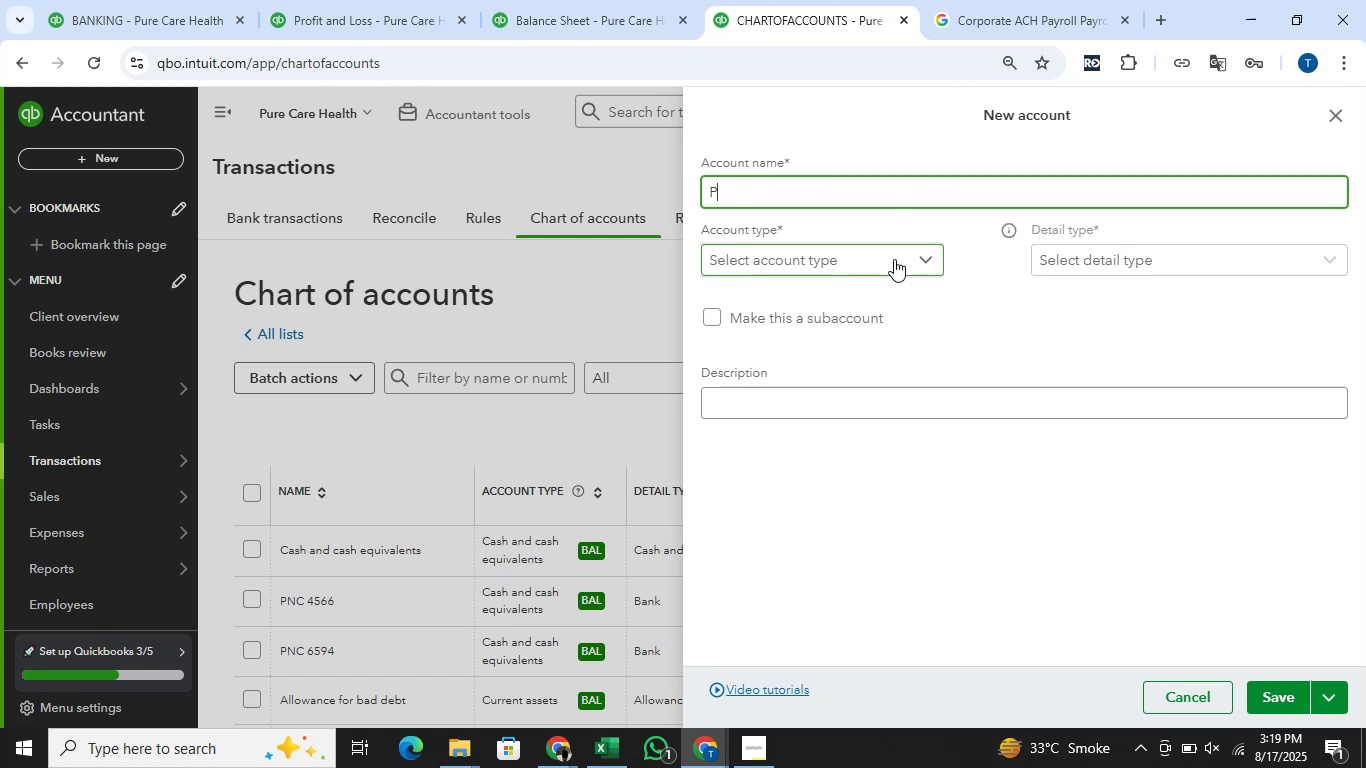 
type(ayro)
 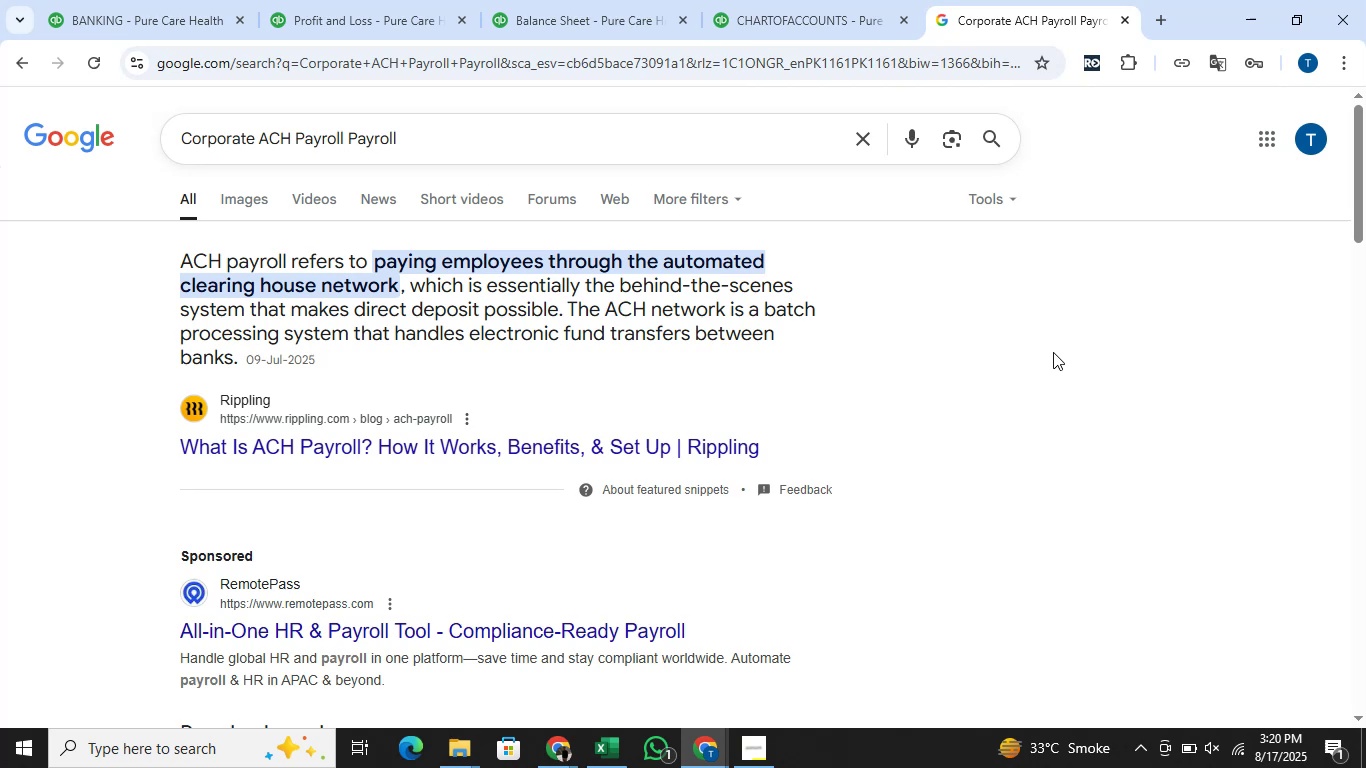 
wait(24.88)
 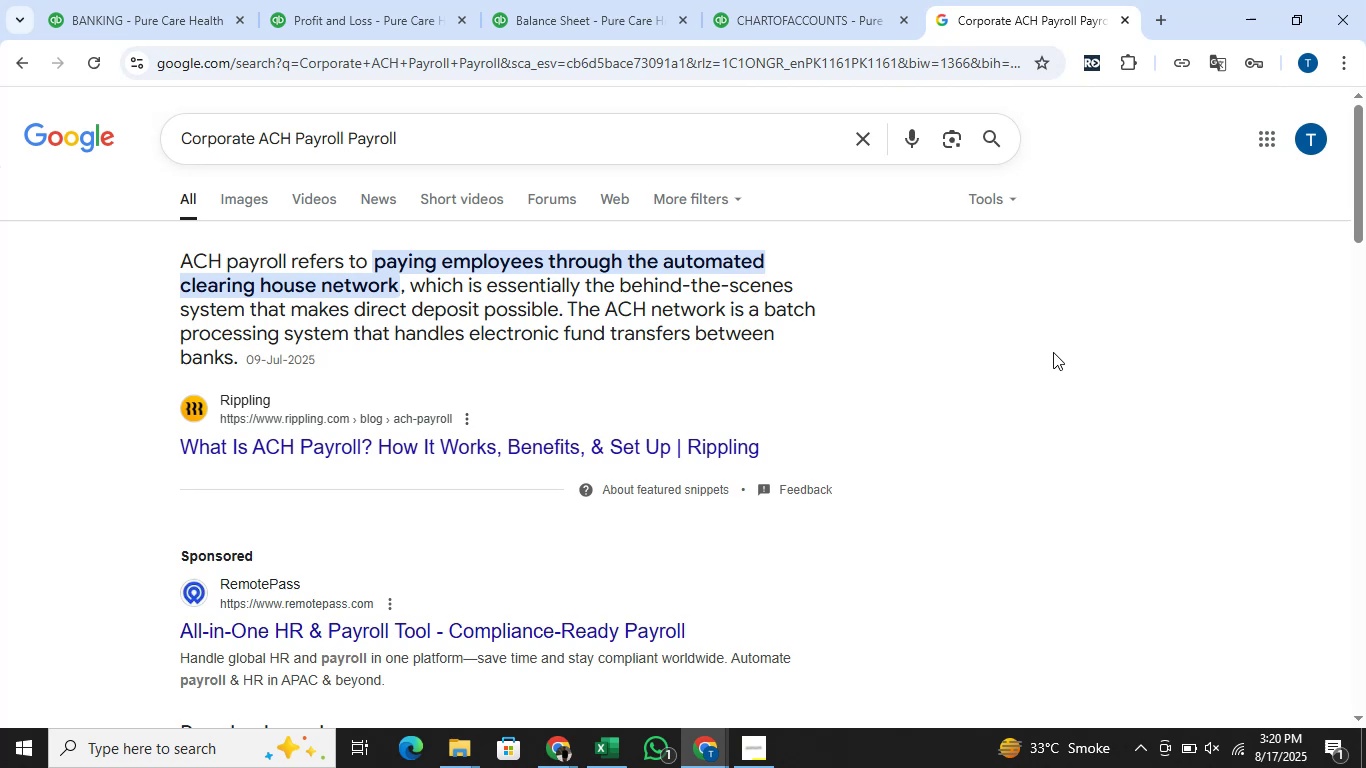 
scroll: coordinate [1053, 352], scroll_direction: down, amount: 3.0
 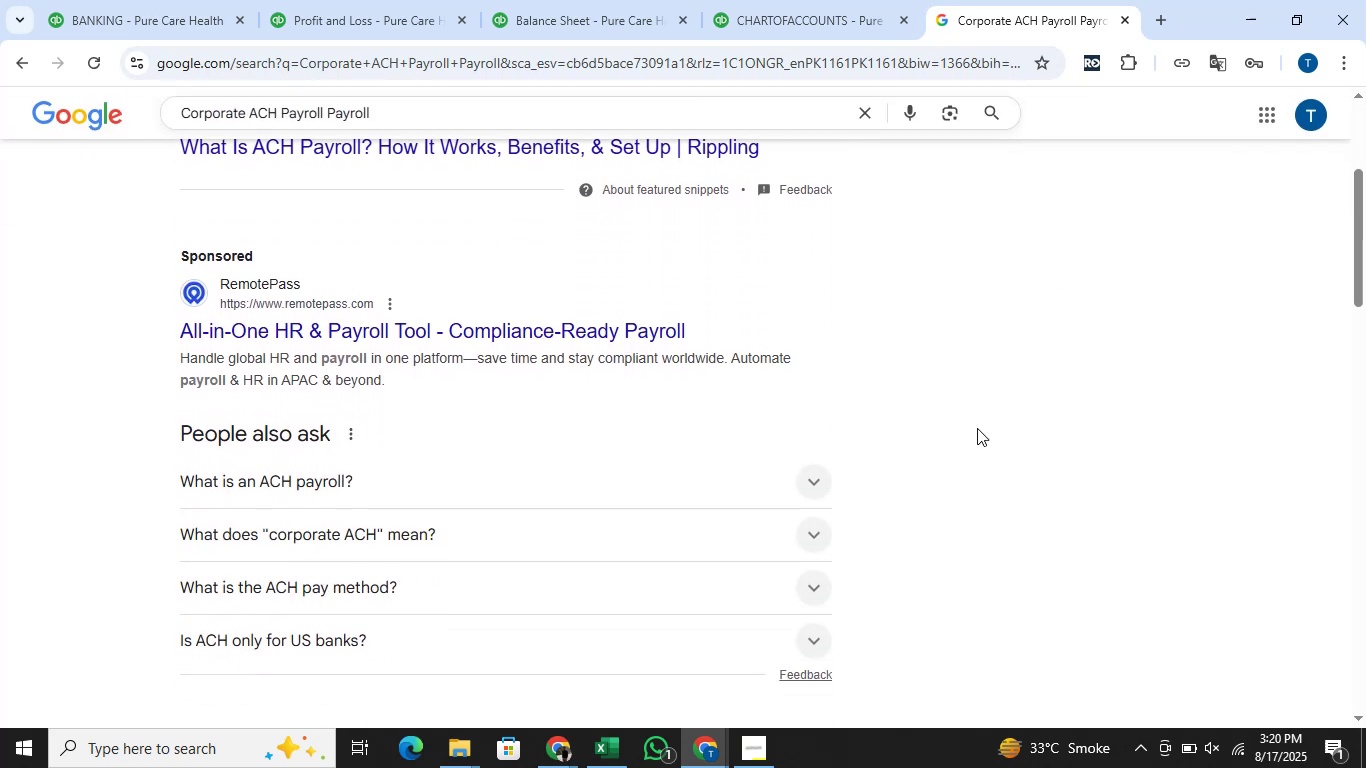 
left_click([812, 472])
 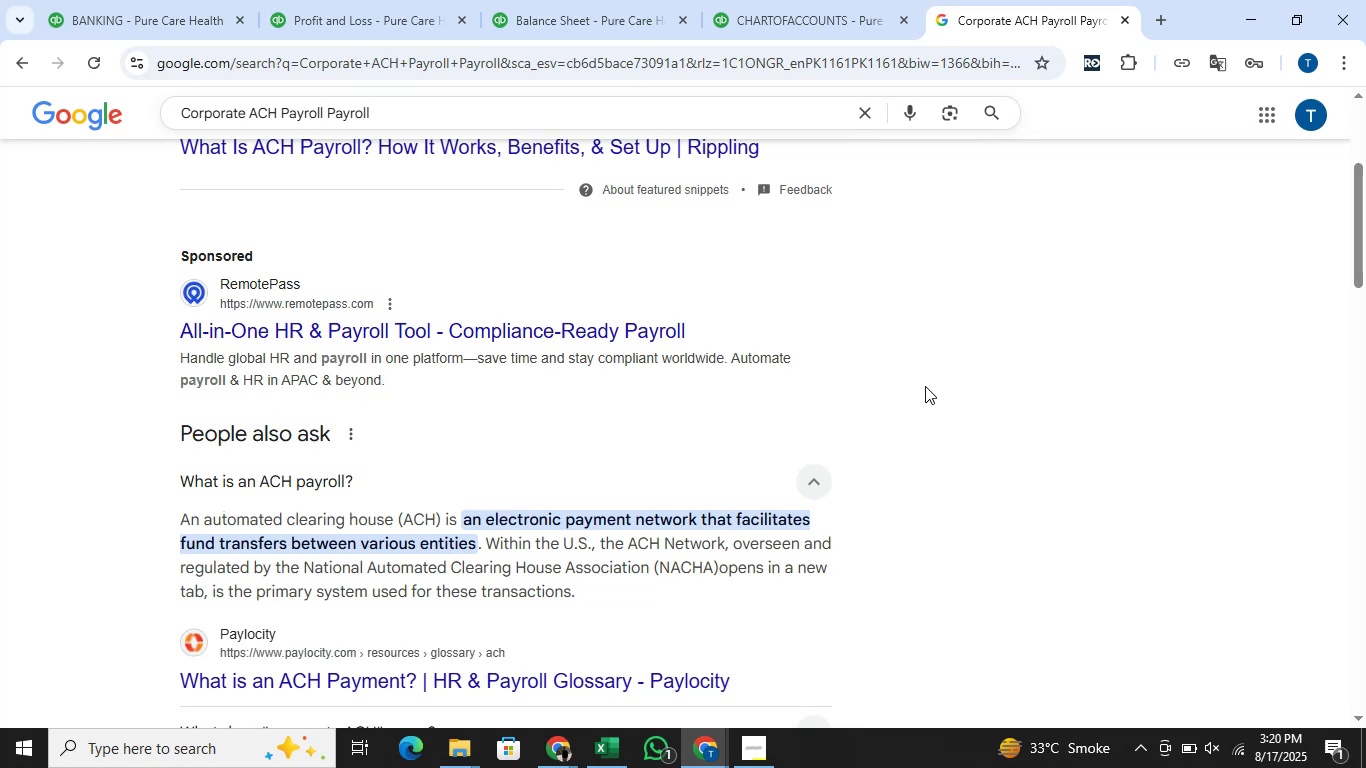 
wait(8.75)
 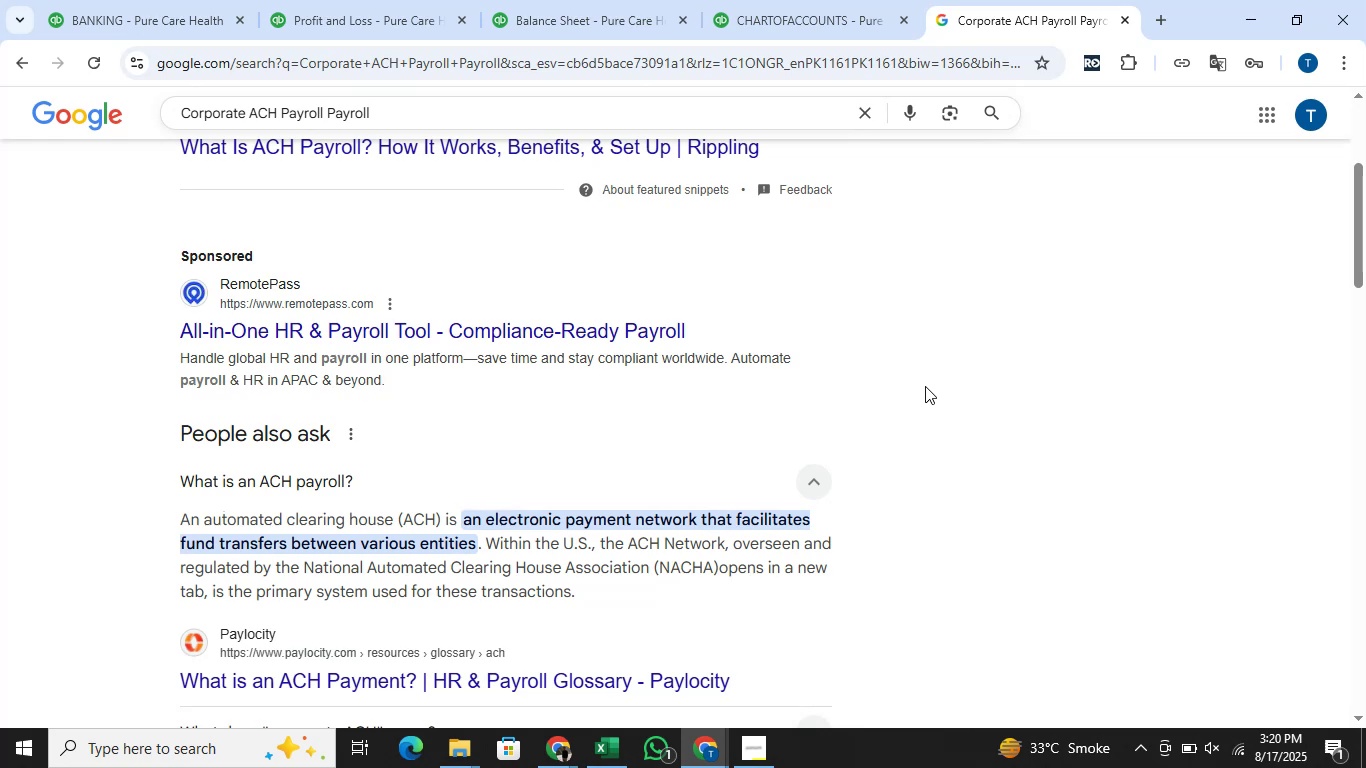 
scroll: coordinate [1033, 447], scroll_direction: up, amount: 4.0
 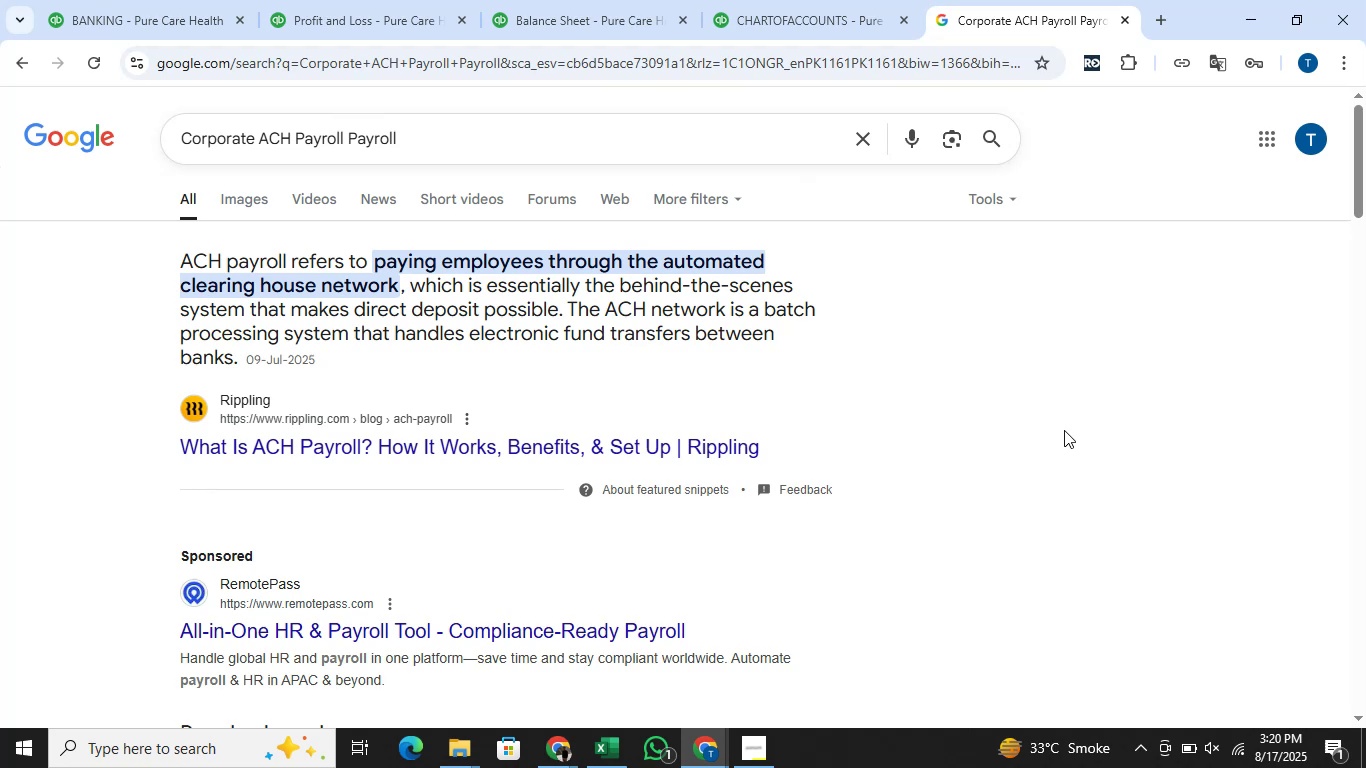 
wait(11.92)
 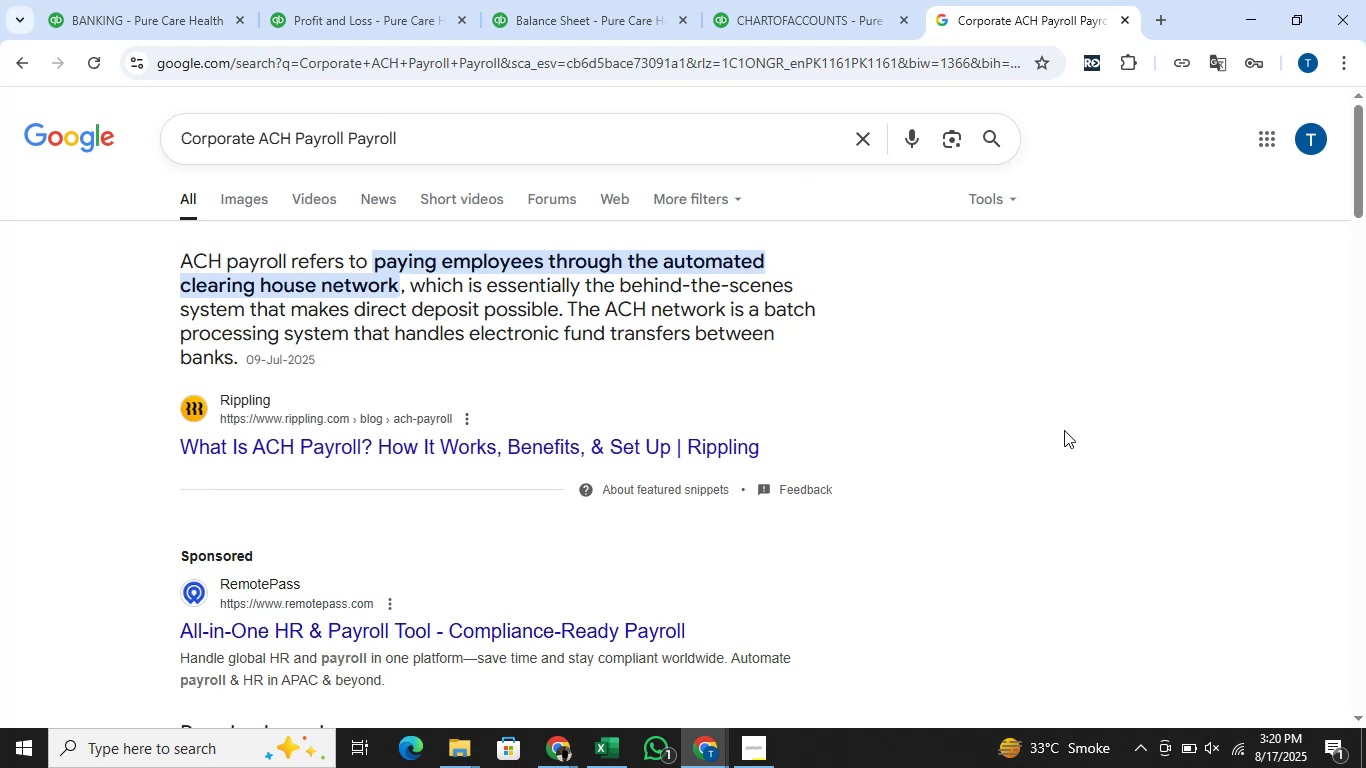 
left_click([820, 29])
 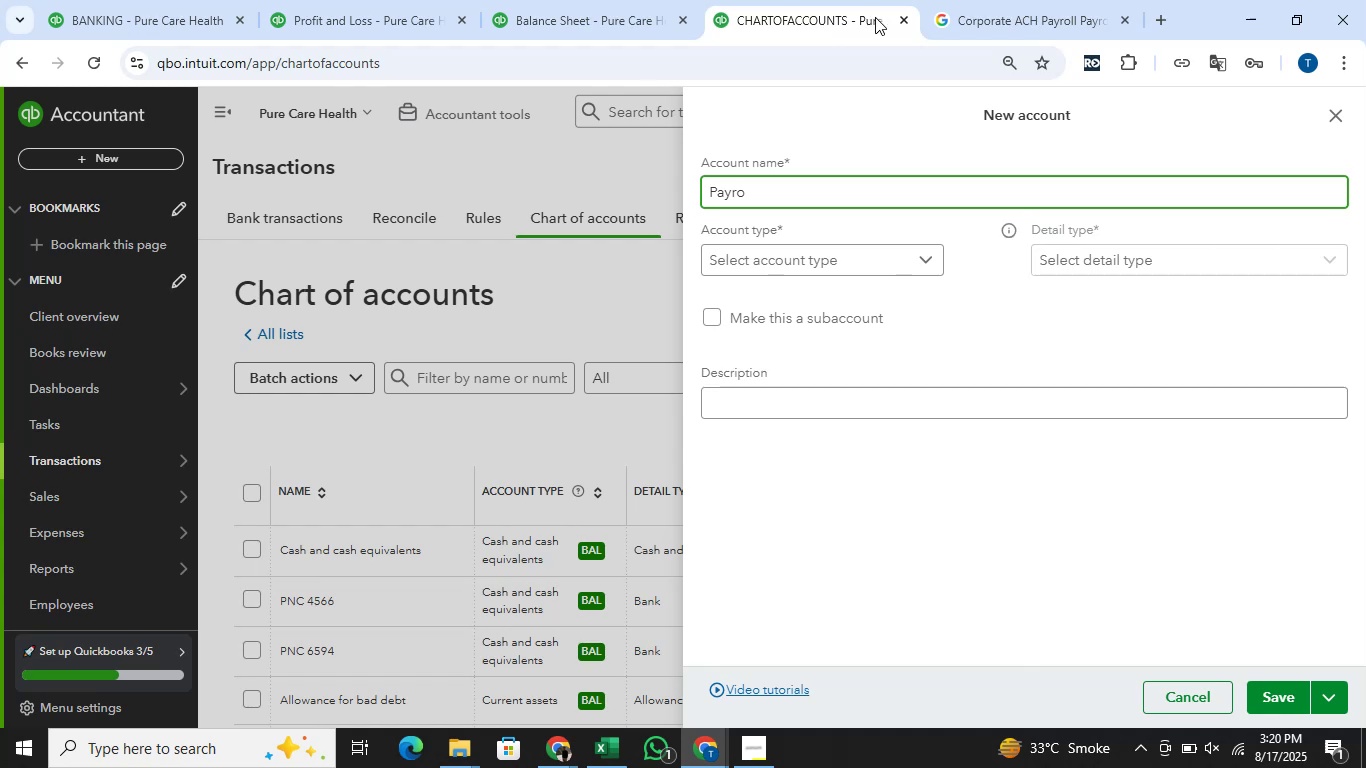 
left_click([1023, 0])
 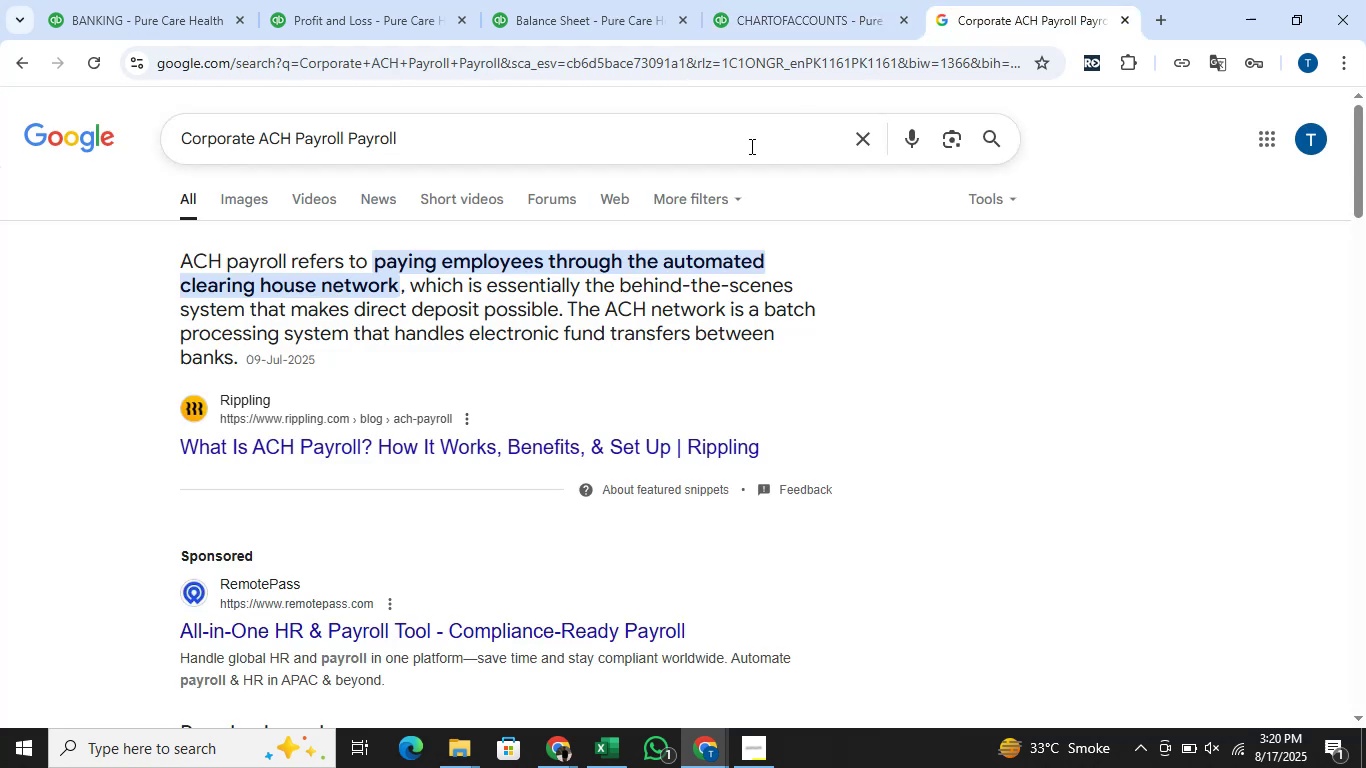 
left_click([732, 167])
 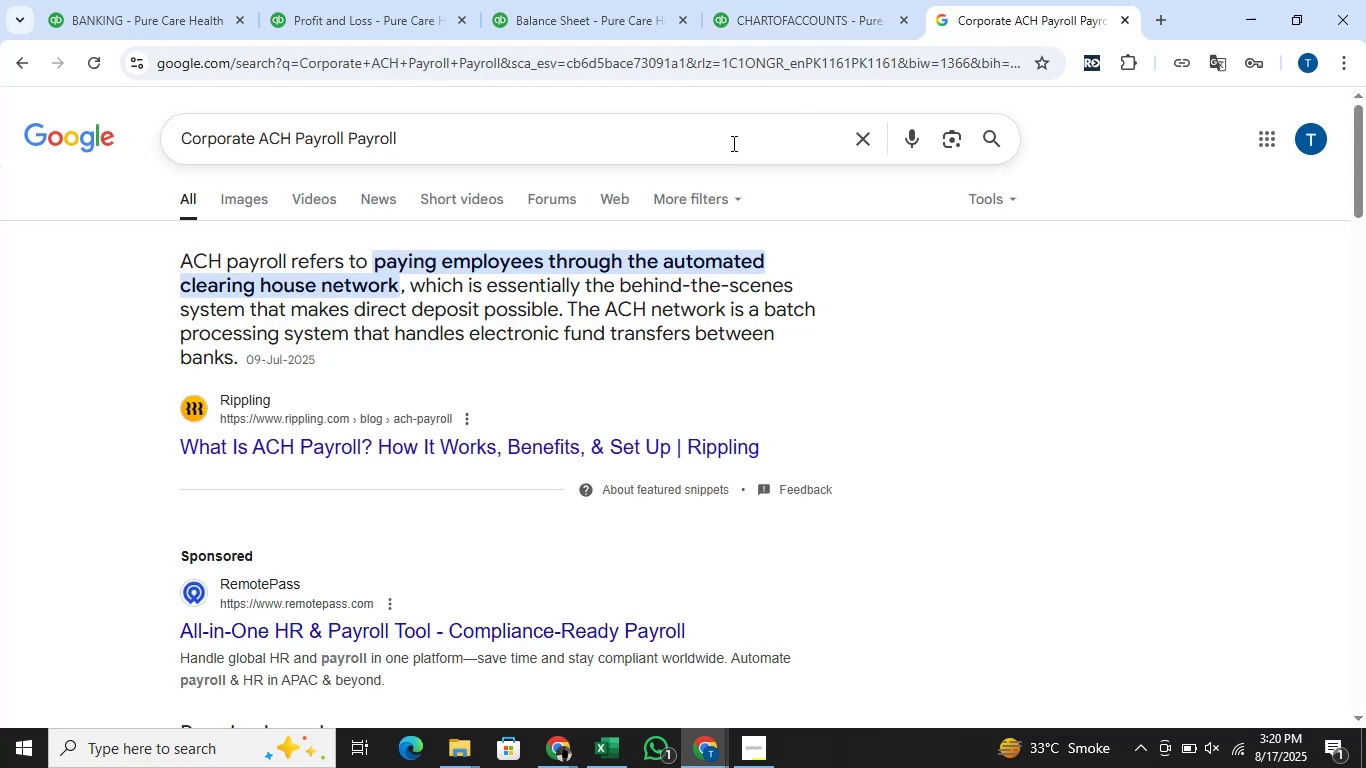 
left_click([732, 143])
 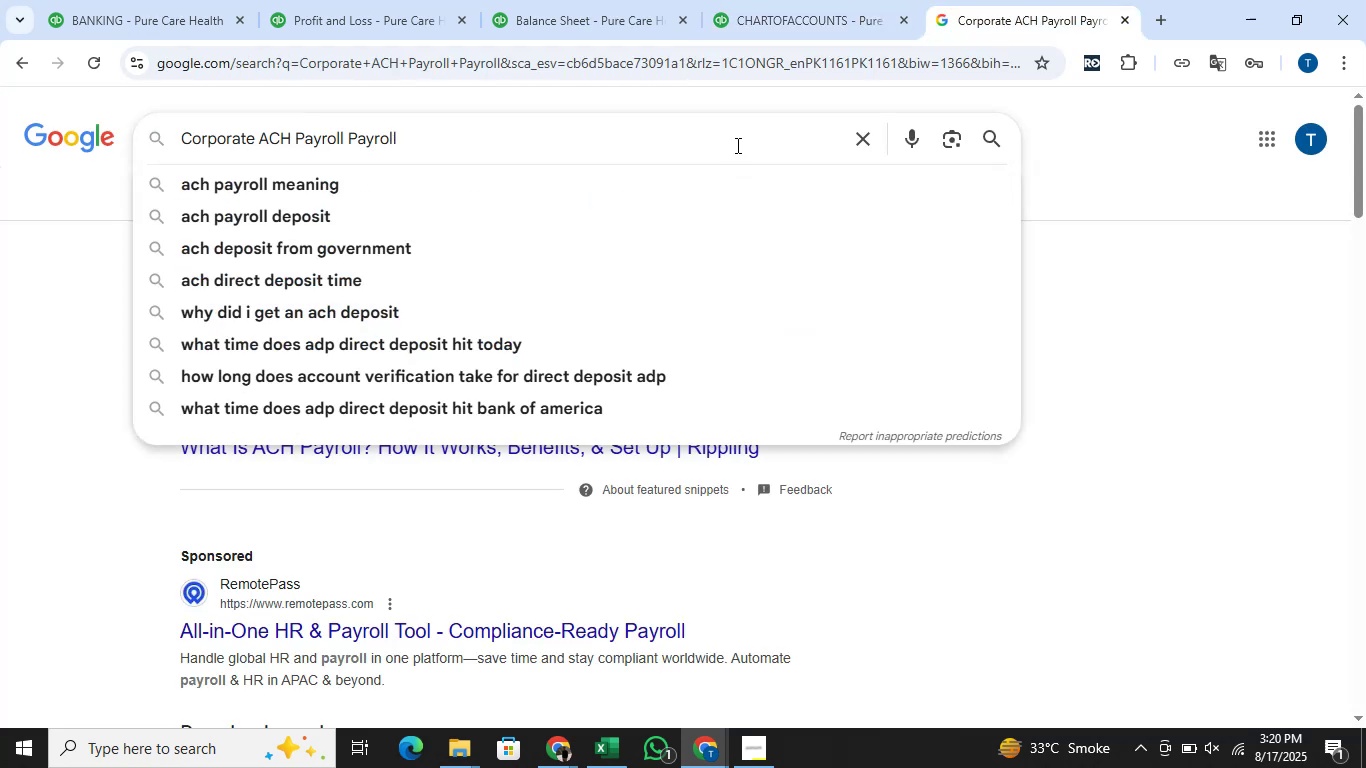 
hold_key(key=Backspace, duration=1.53)
 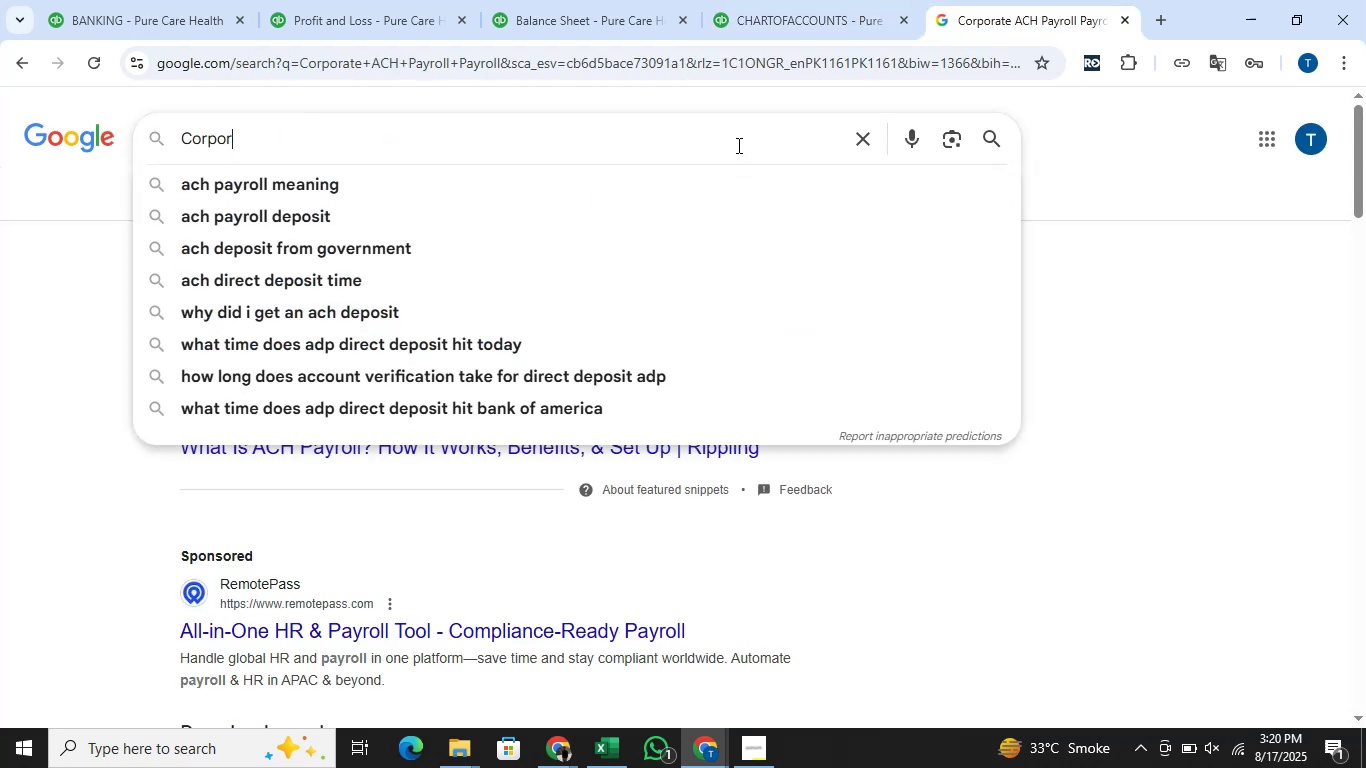 
key(Backspace)
key(Backspace)
key(Backspace)
key(Backspace)
key(Backspace)
key(Backspace)
key(Backspace)
type(what is payroll)
 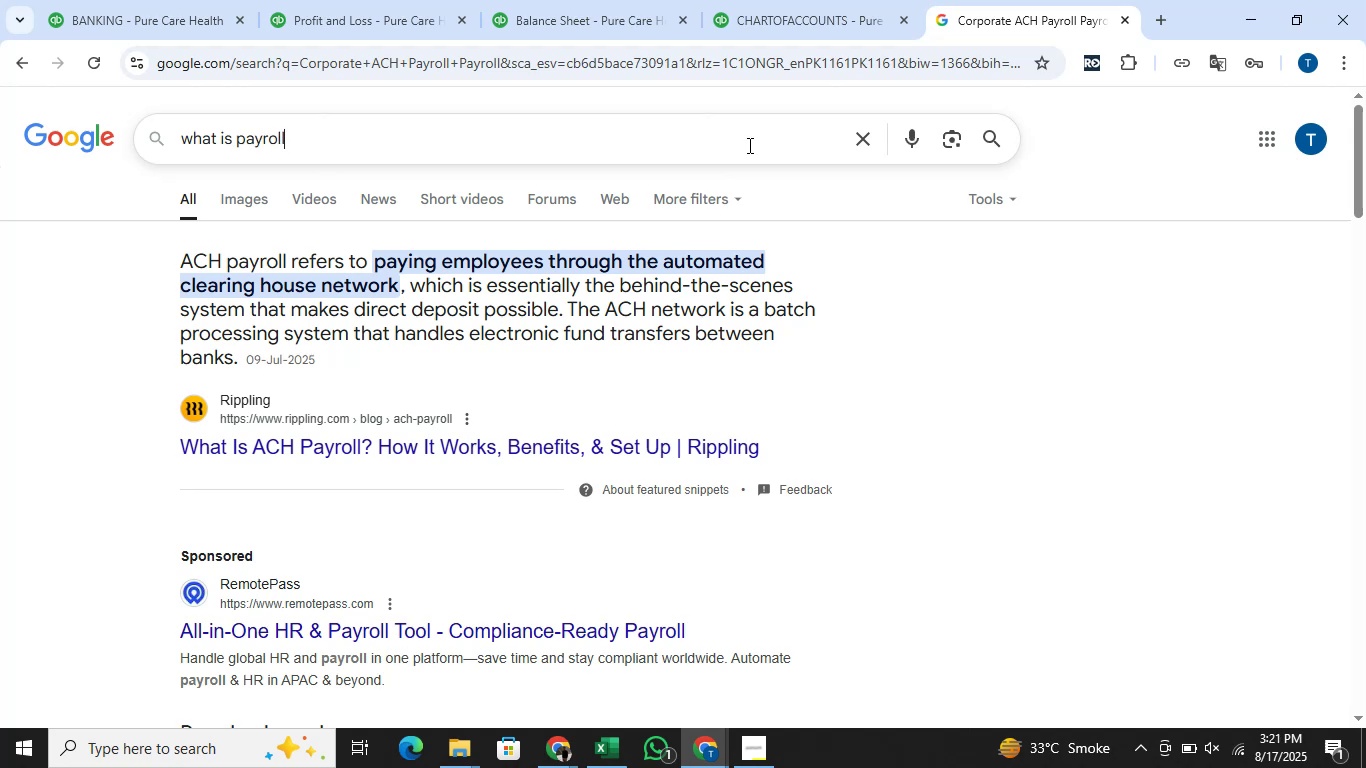 
key(Enter)
 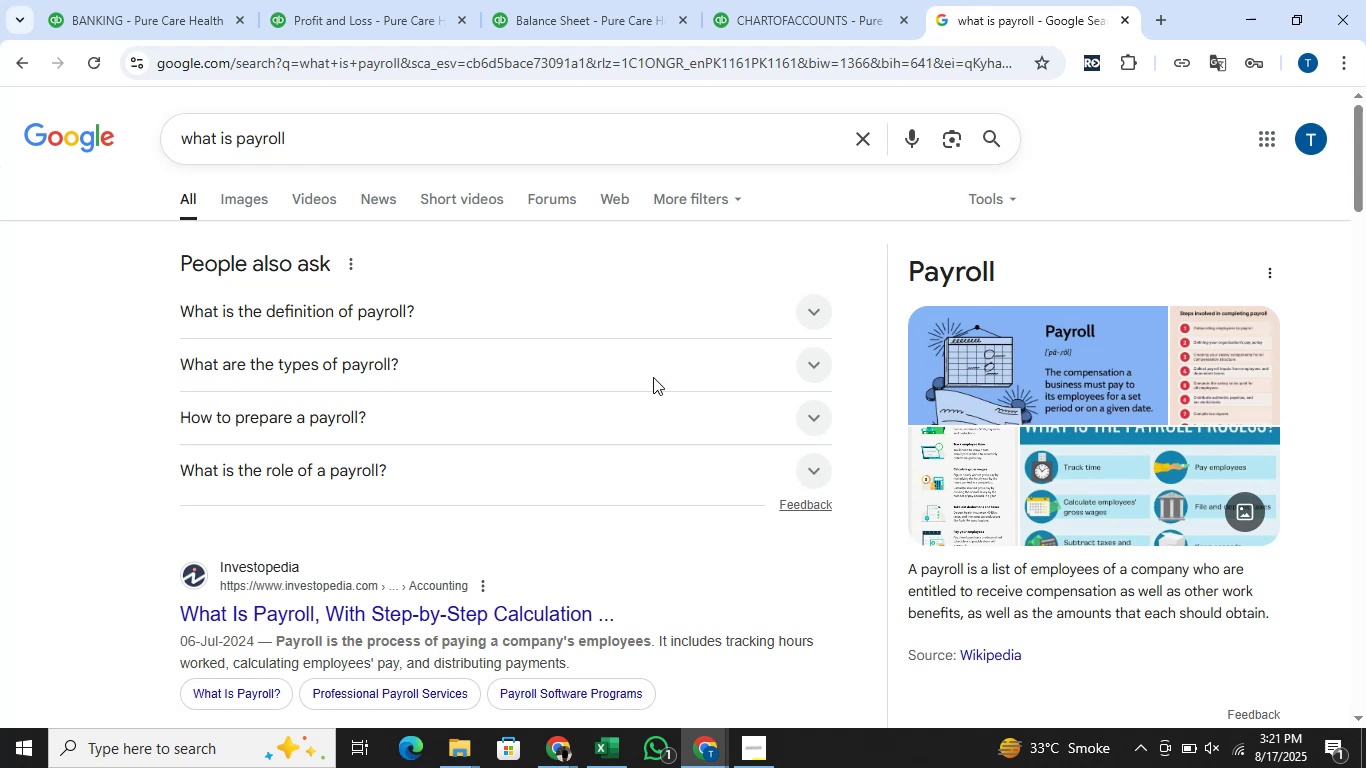 
wait(7.7)
 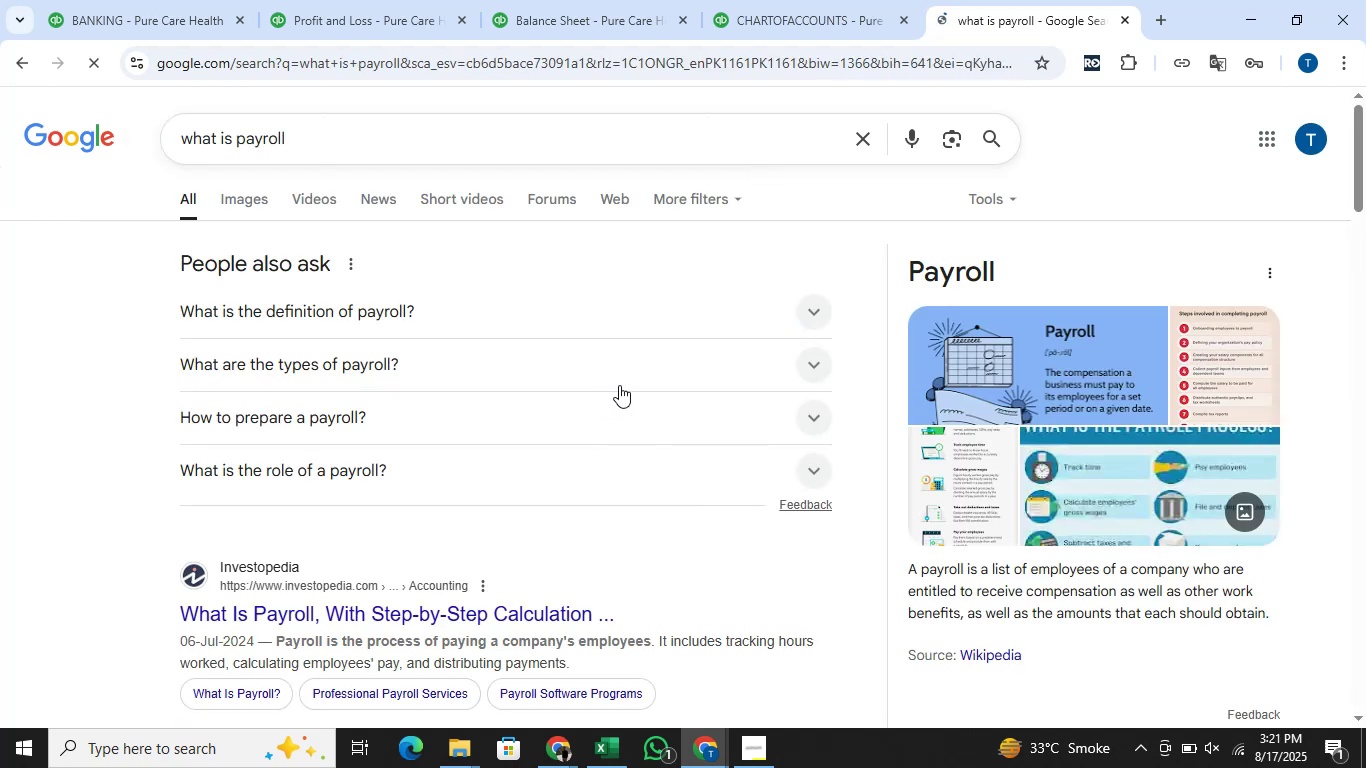 
left_click([861, 0])
 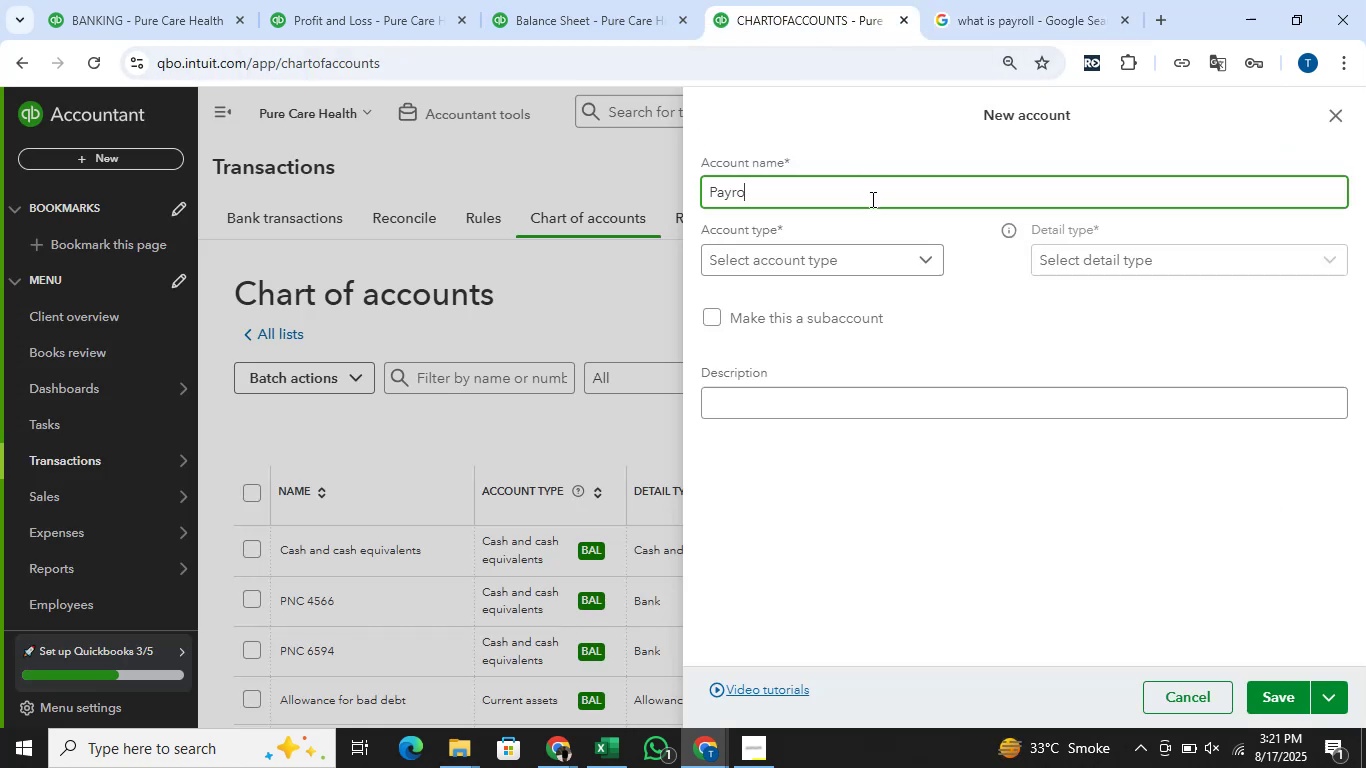 
type(ll)
 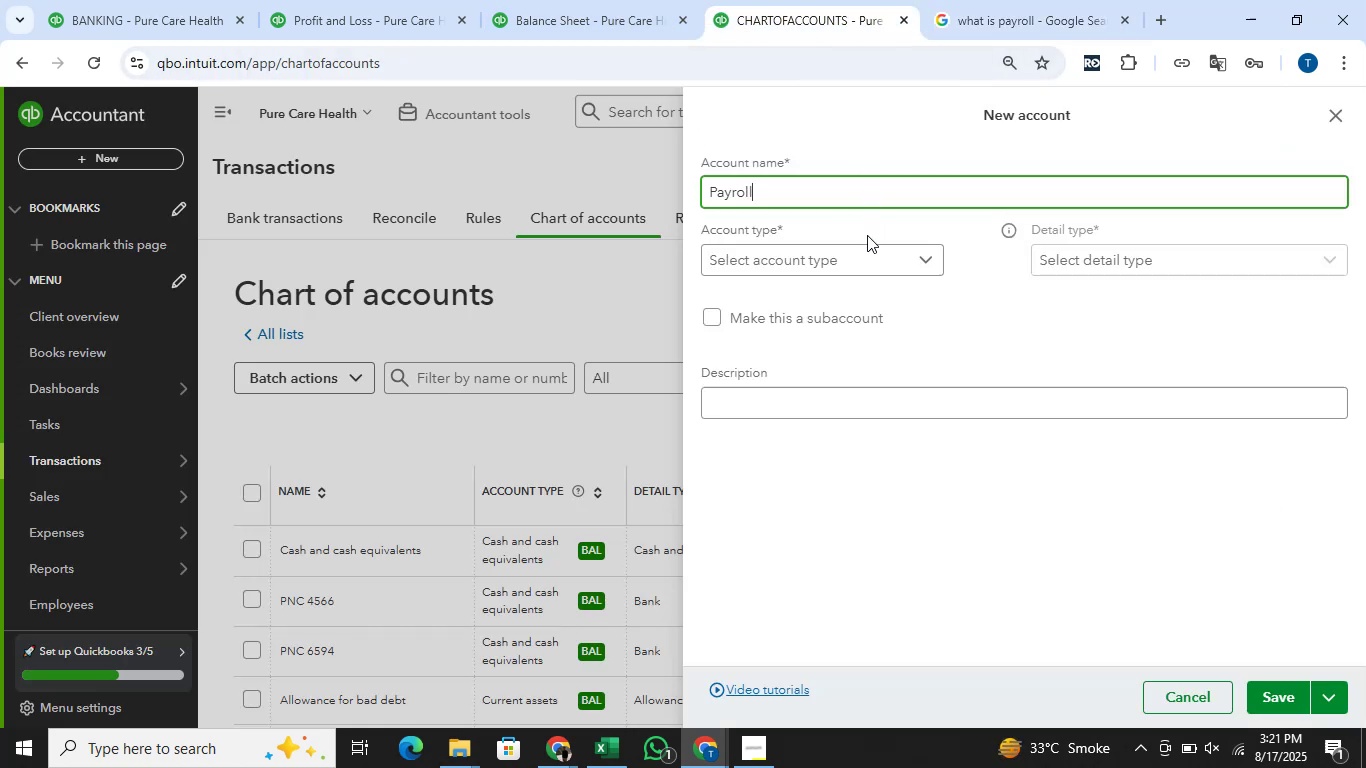 
left_click([853, 261])
 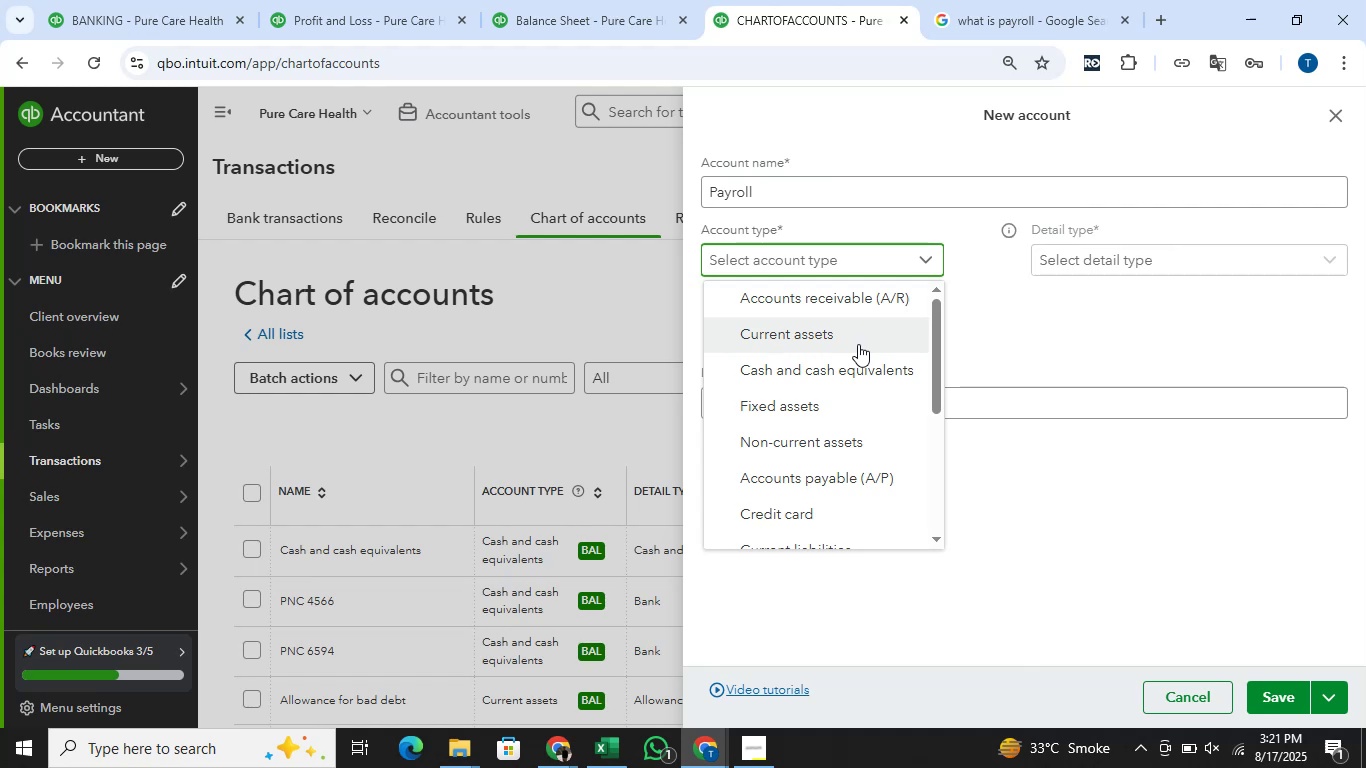 
wait(5.1)
 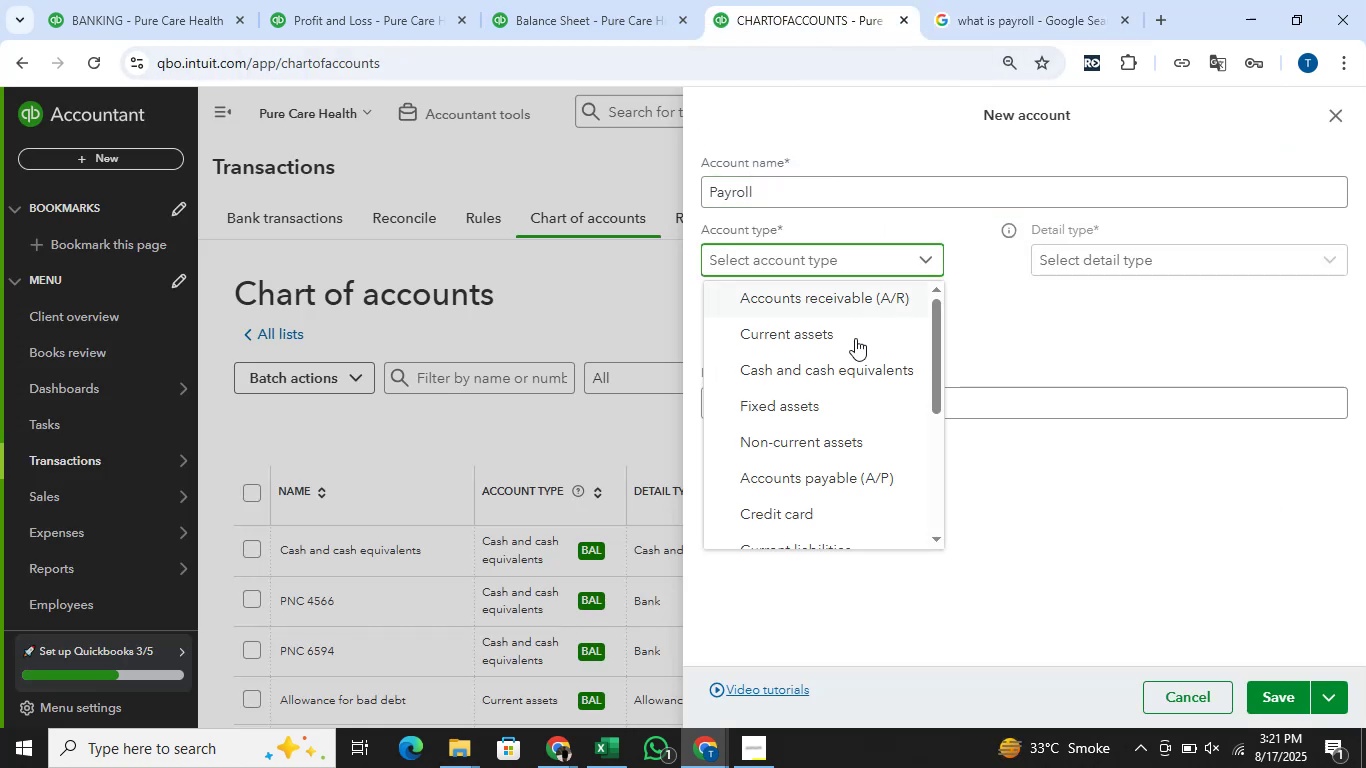 
scroll: coordinate [858, 344], scroll_direction: down, amount: 2.0
 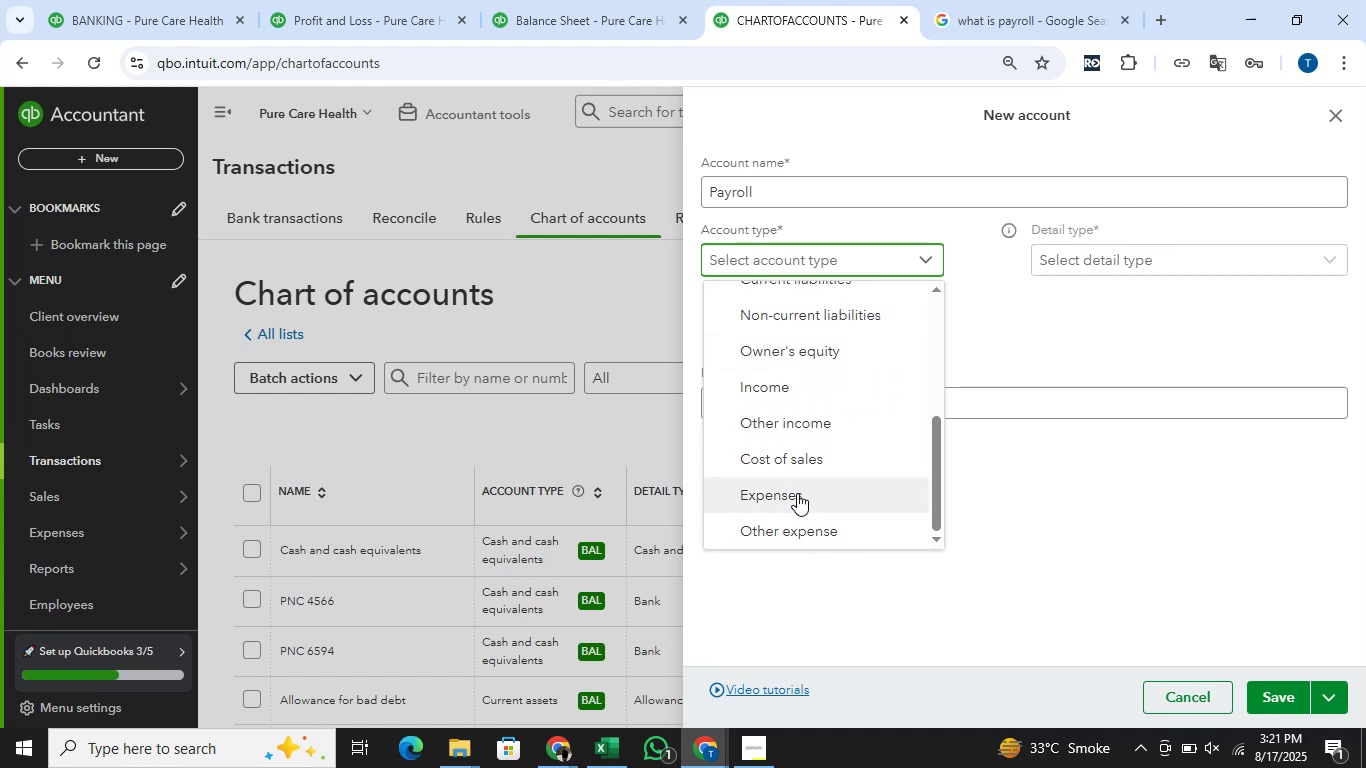 
left_click([802, 495])
 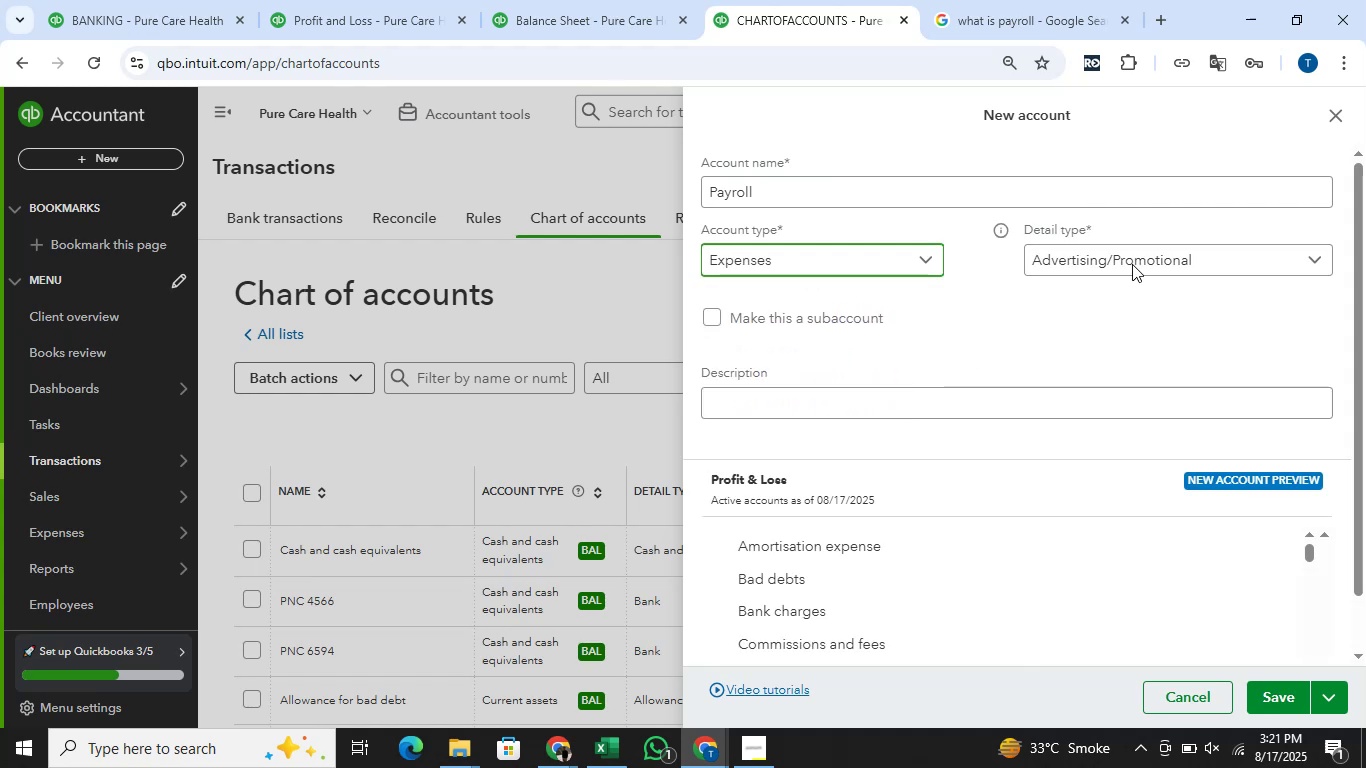 
left_click([1135, 263])
 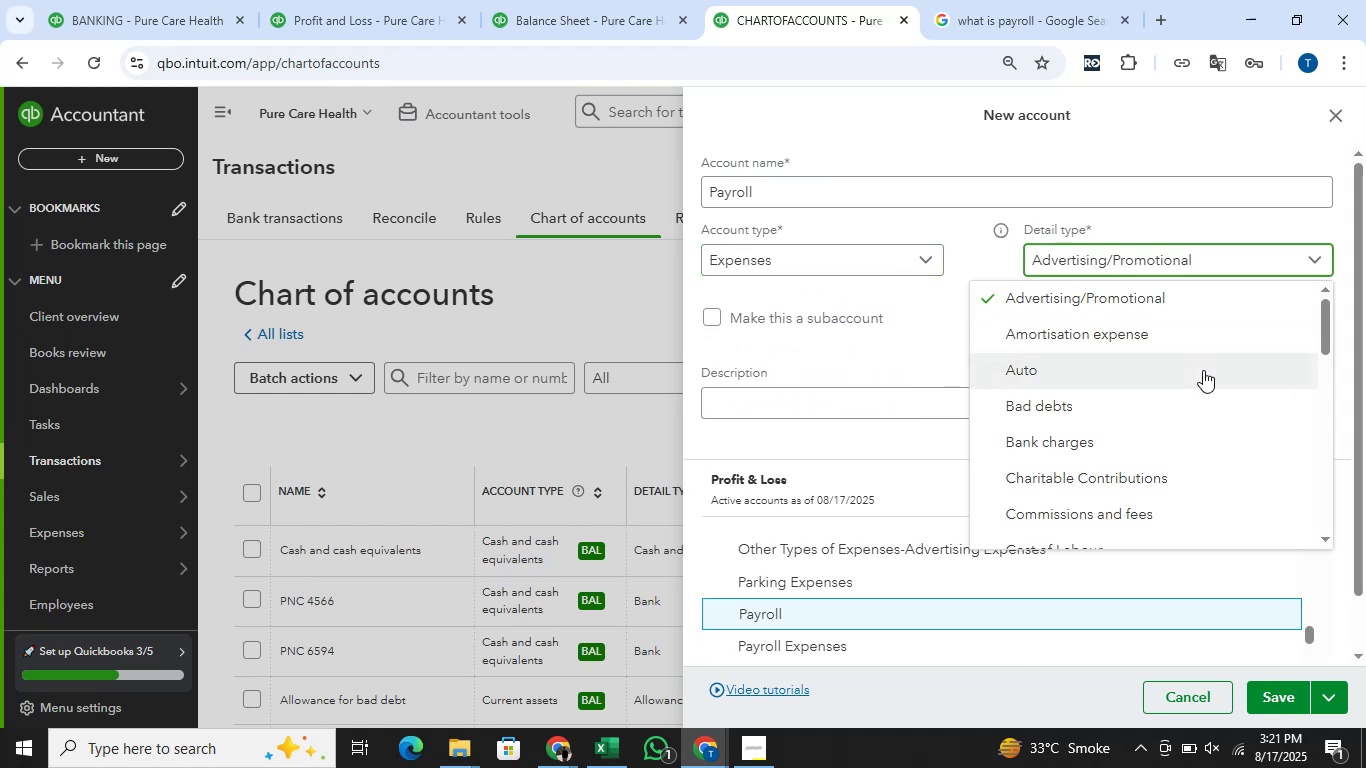 
scroll: coordinate [1199, 371], scroll_direction: down, amount: 4.0
 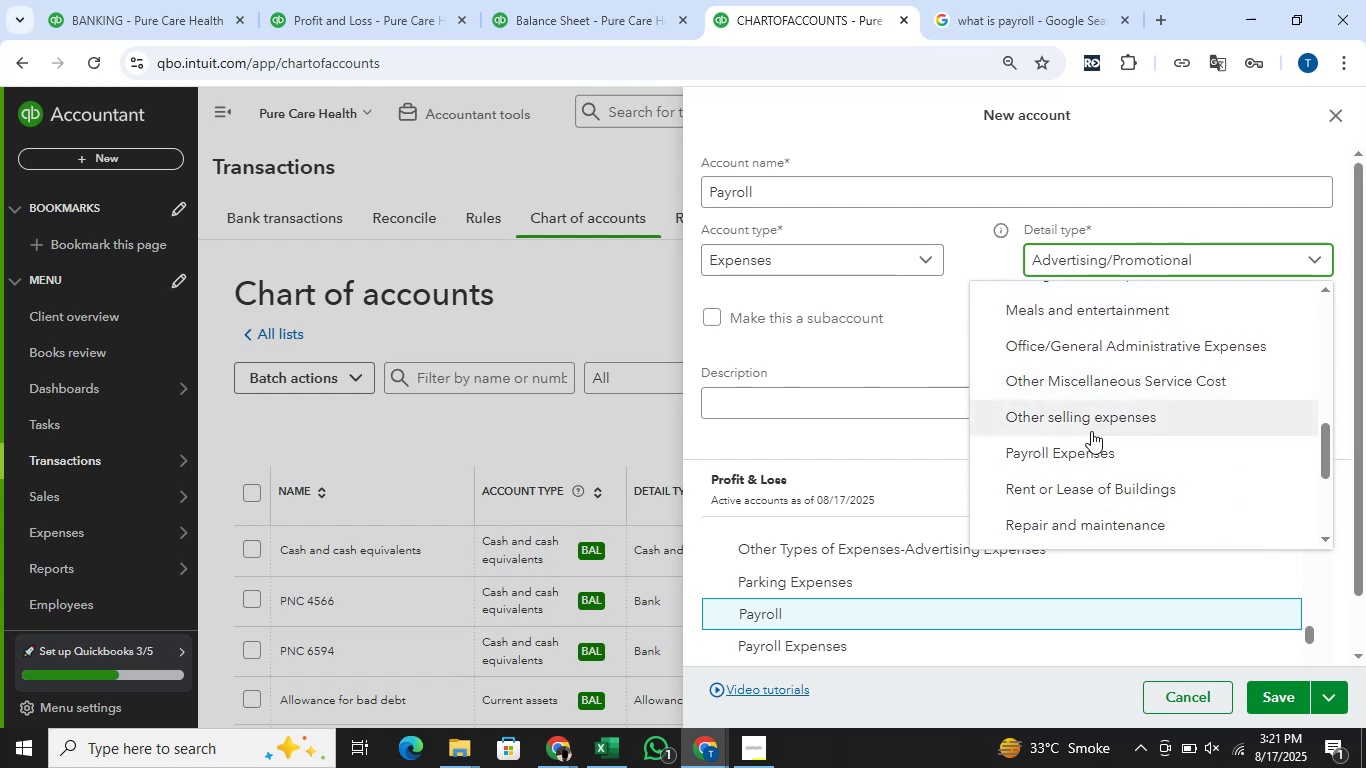 
left_click([1052, 460])
 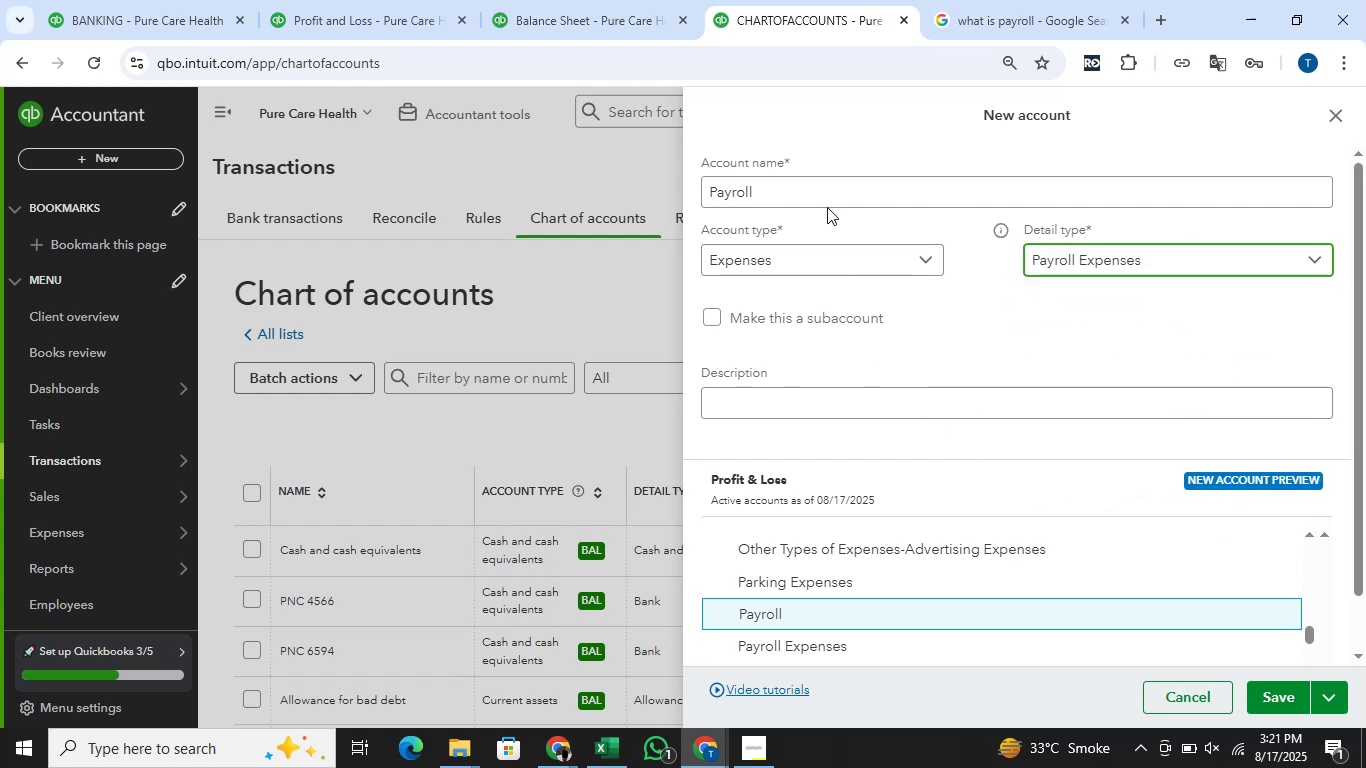 
left_click([822, 181])
 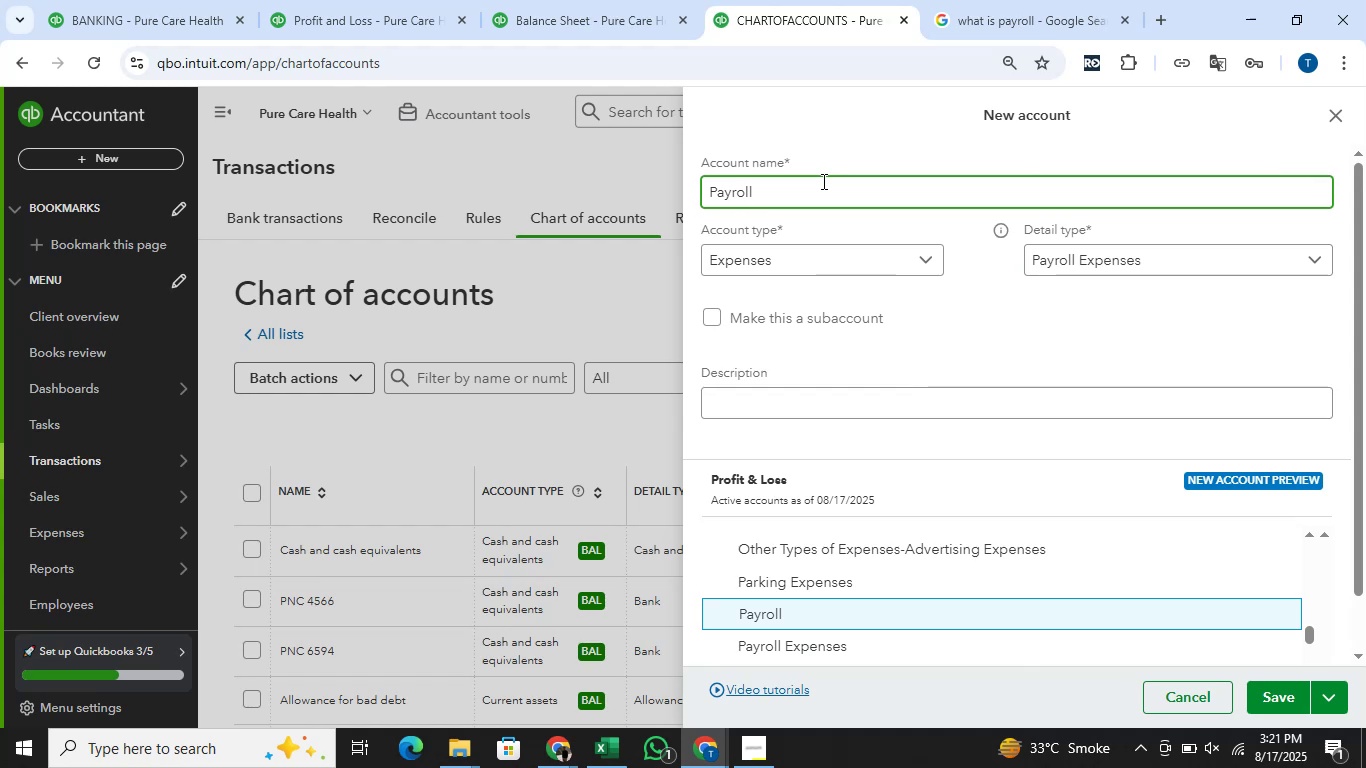 
type( Expenses)
 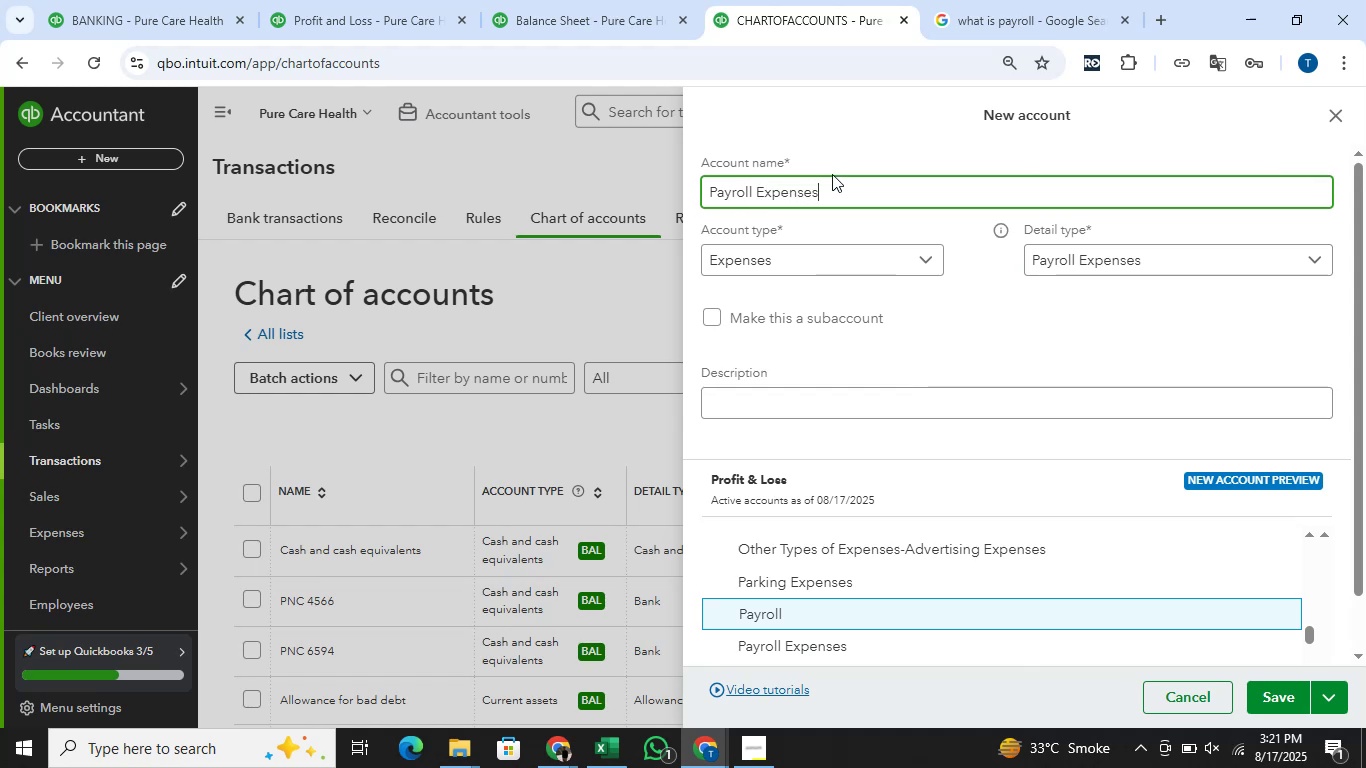 
left_click([1278, 698])
 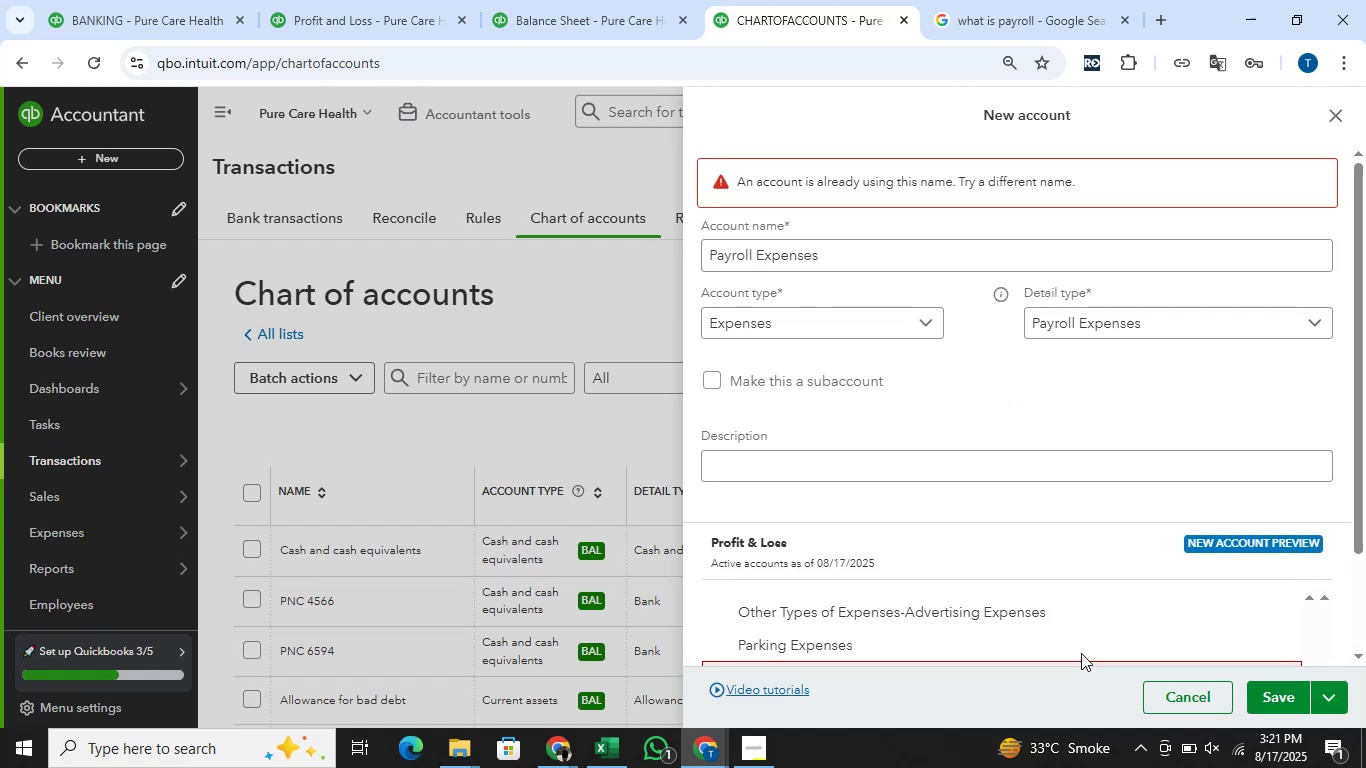 
wait(5.79)
 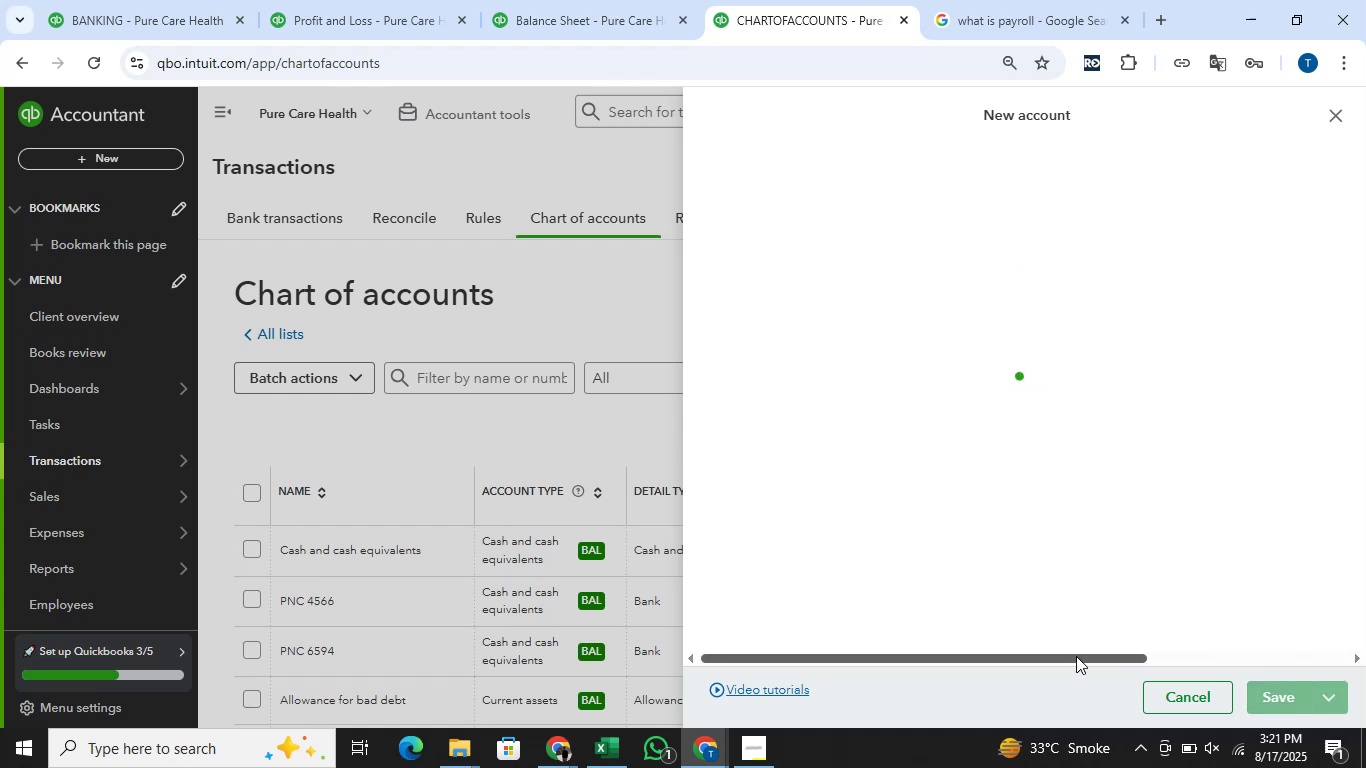 
scroll: coordinate [1086, 562], scroll_direction: down, amount: 1.0
 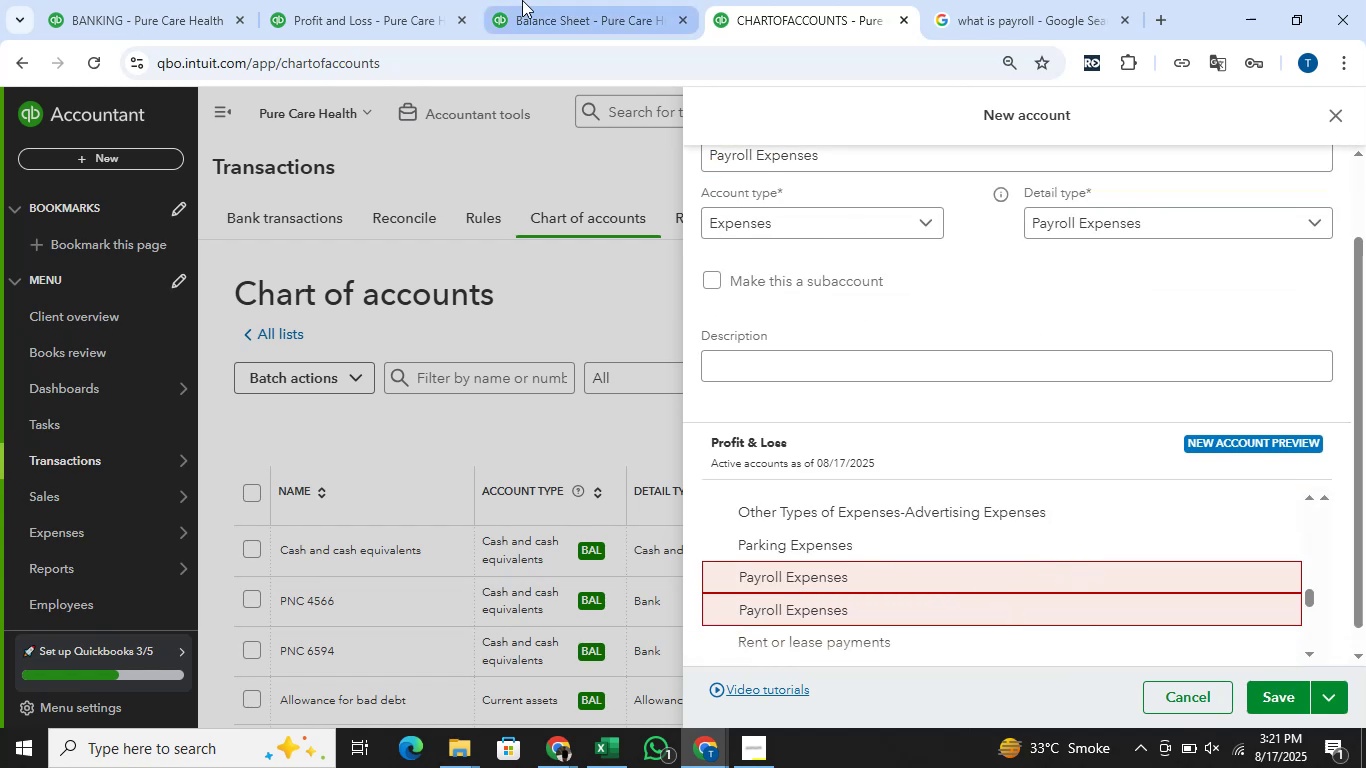 
left_click([183, 0])
 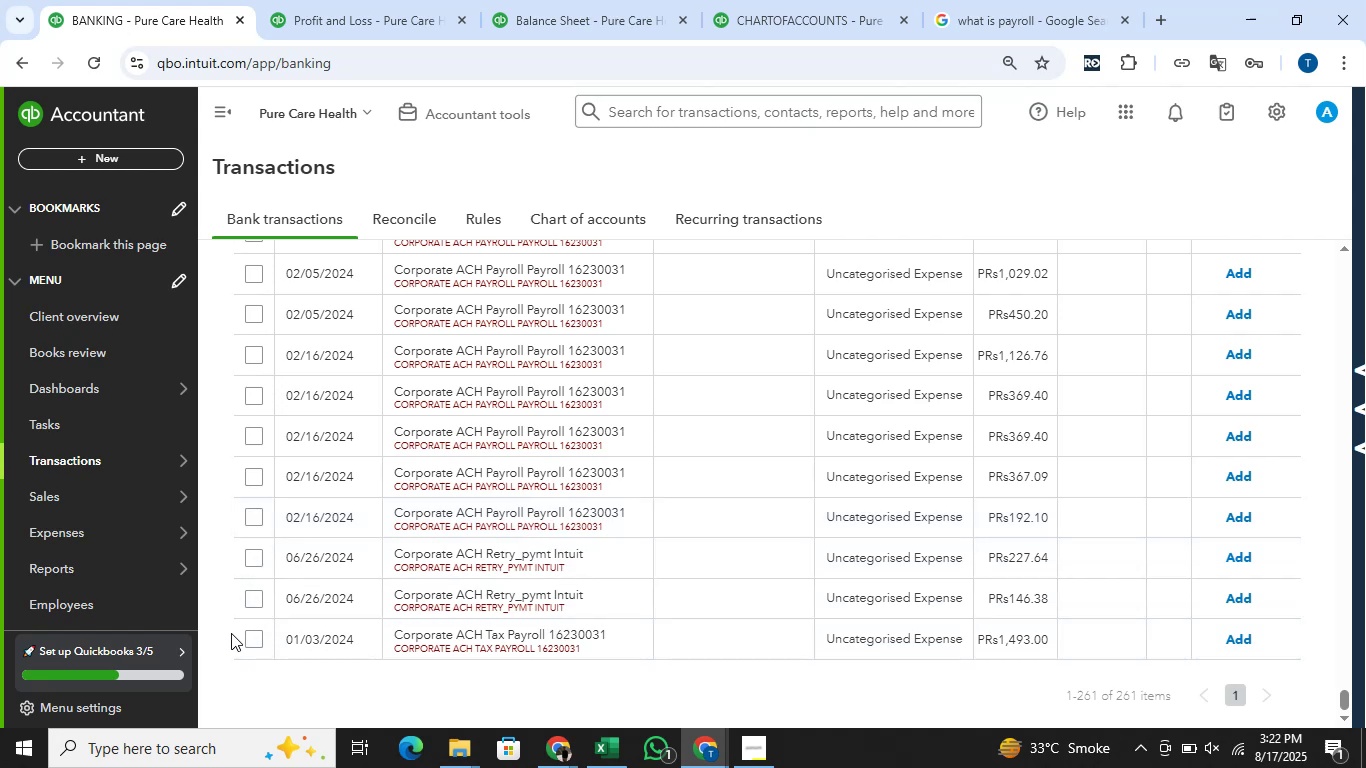 
wait(7.89)
 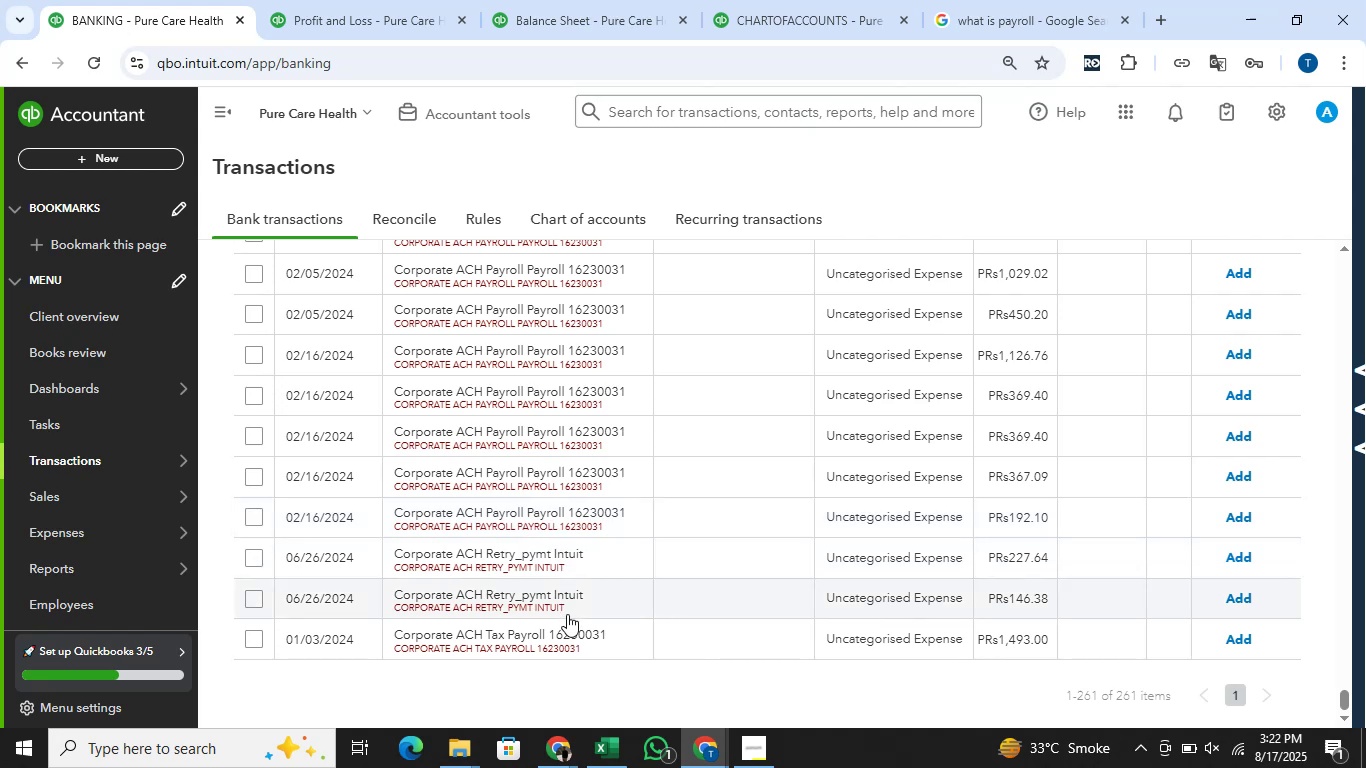 
left_click([255, 636])
 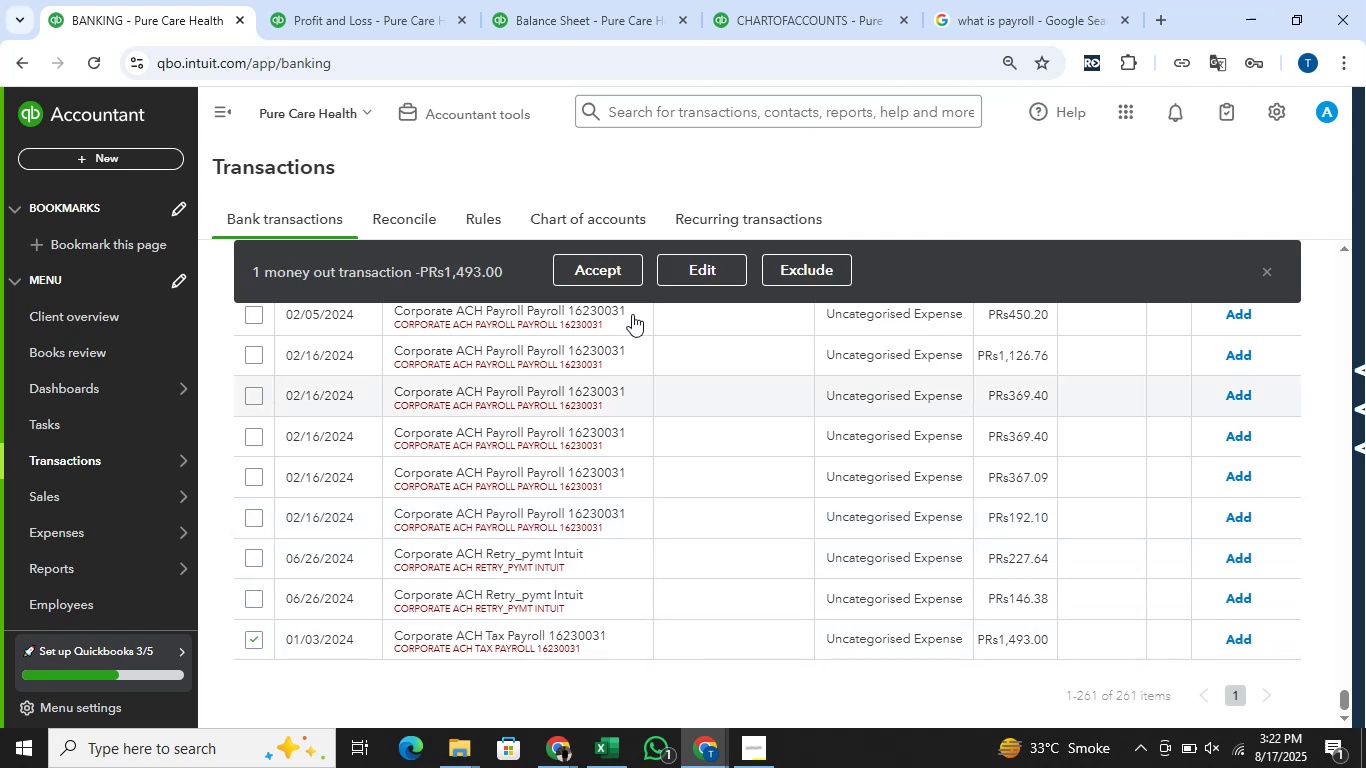 
left_click([707, 273])
 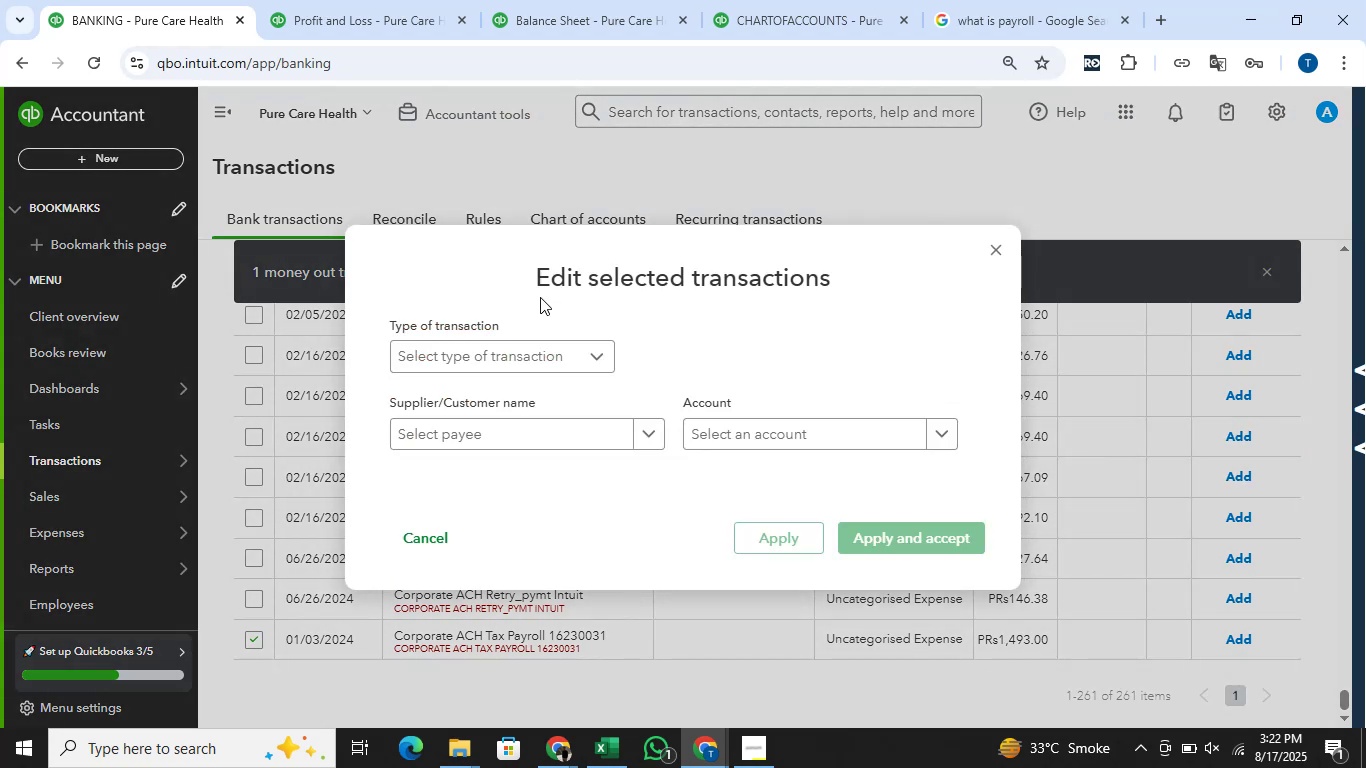 
left_click([478, 358])
 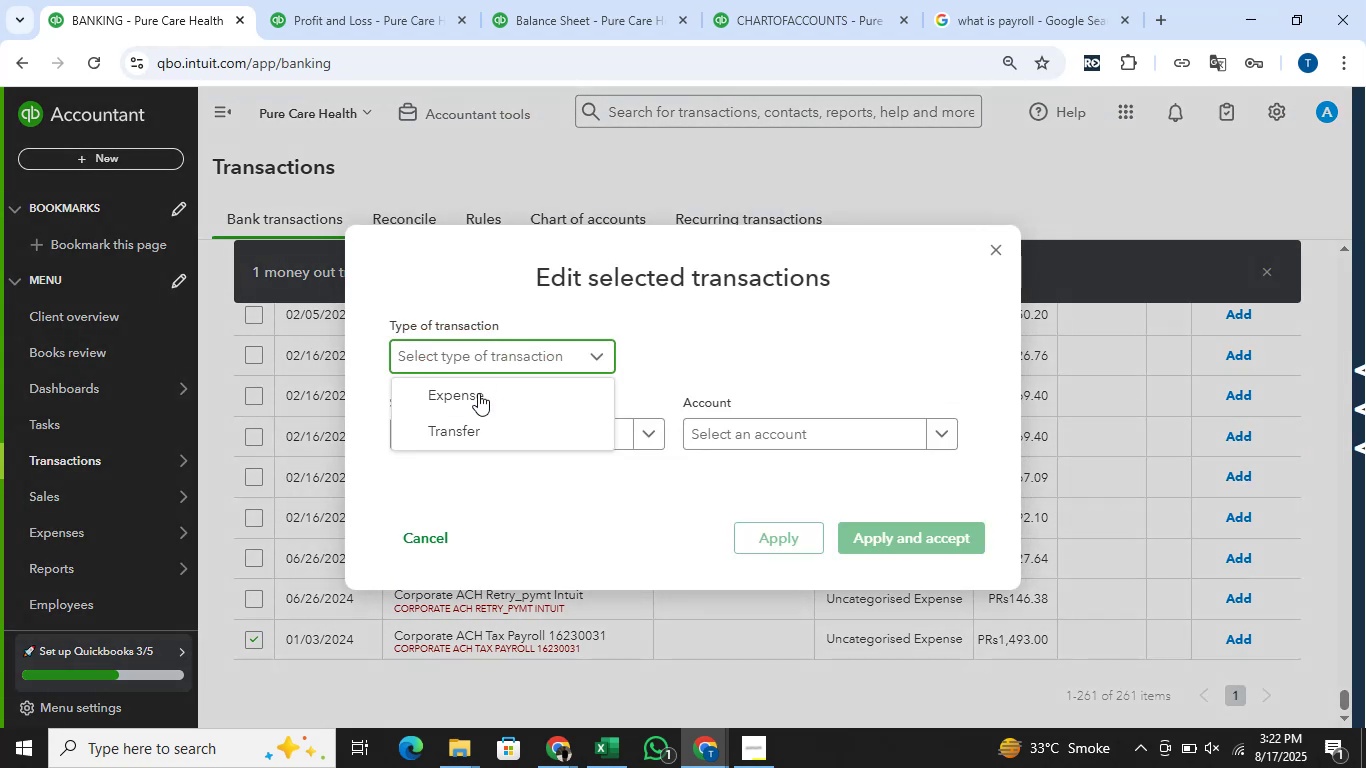 
left_click([478, 393])
 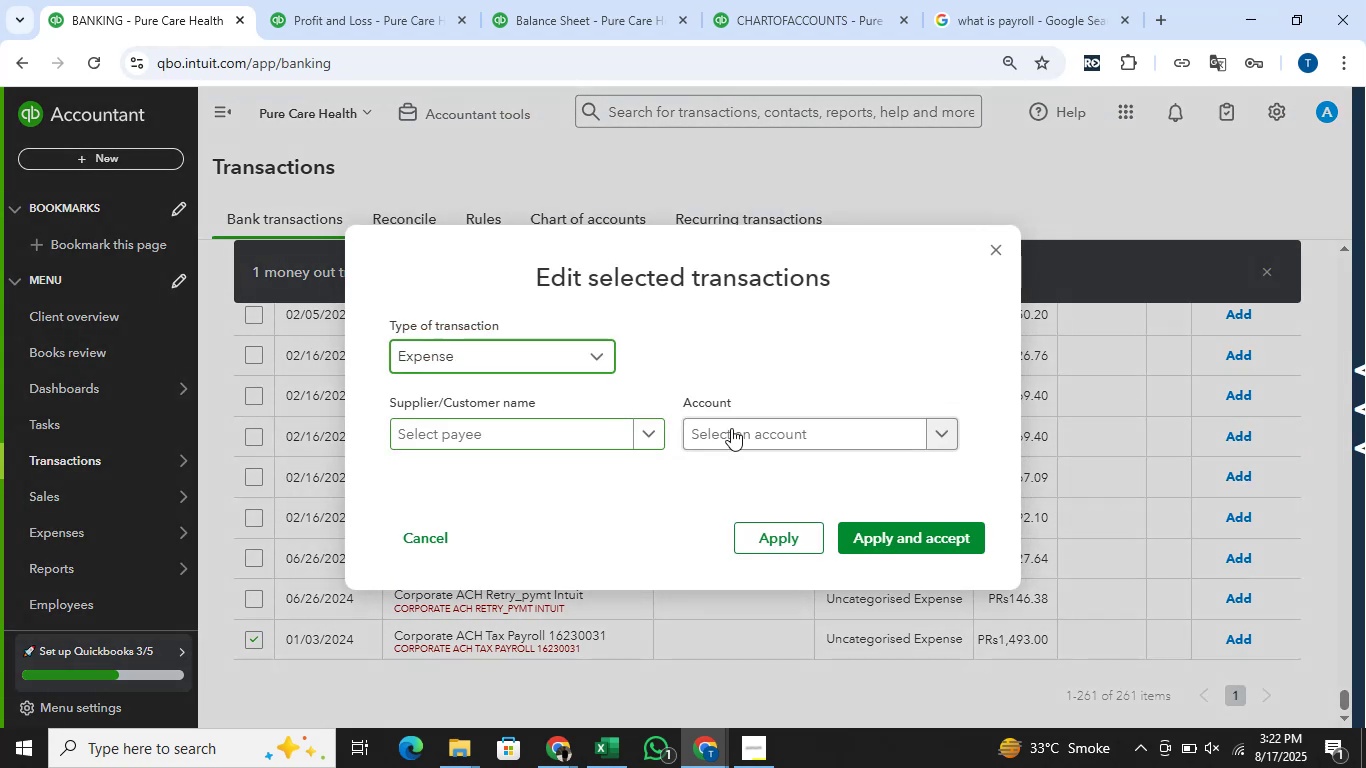 
left_click([739, 428])
 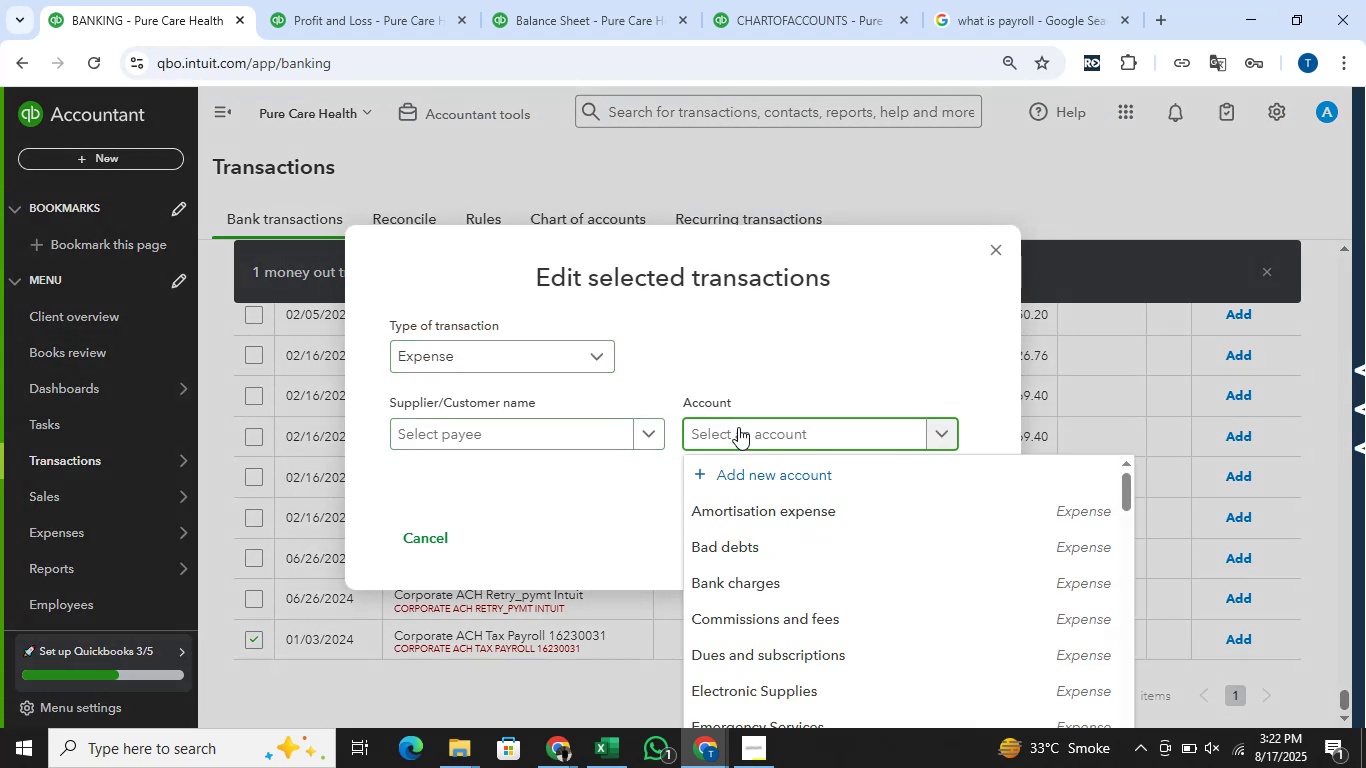 
type(pa)
 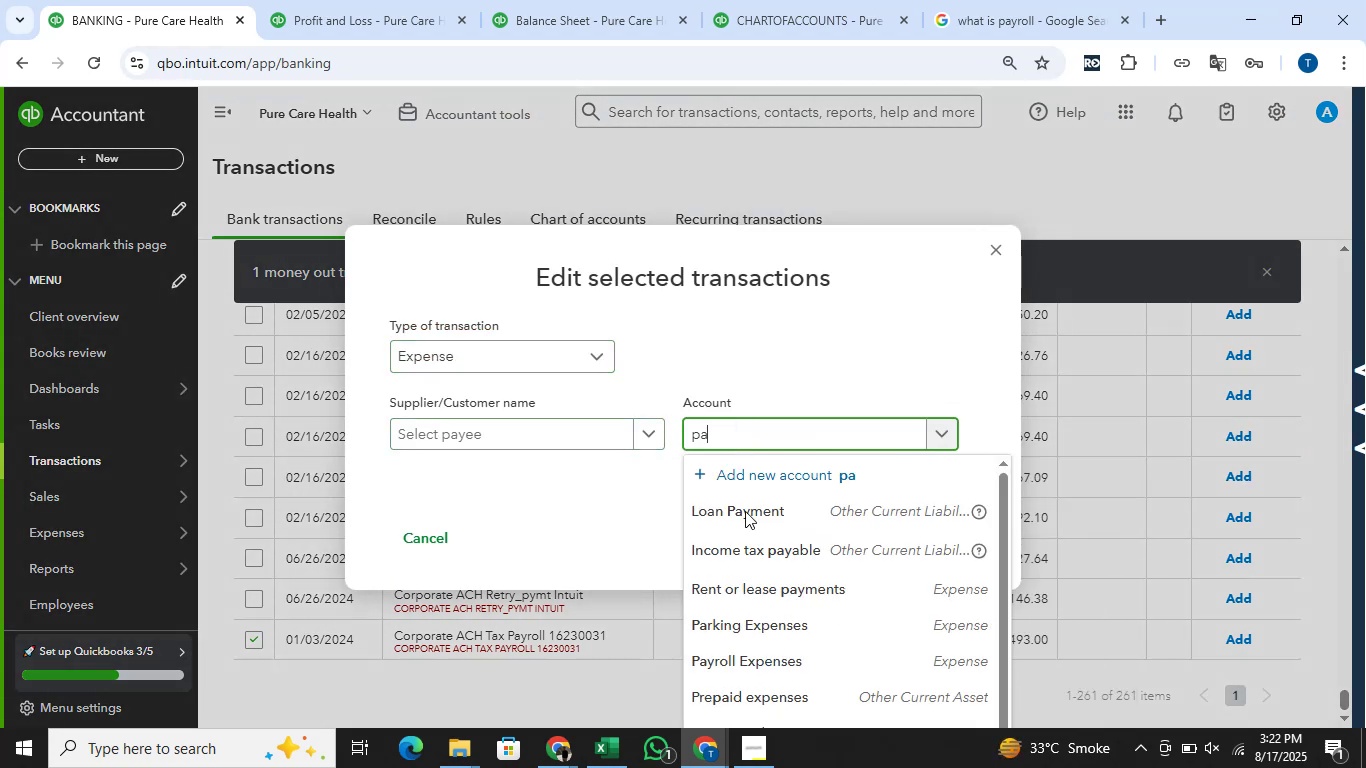 
left_click([790, 654])
 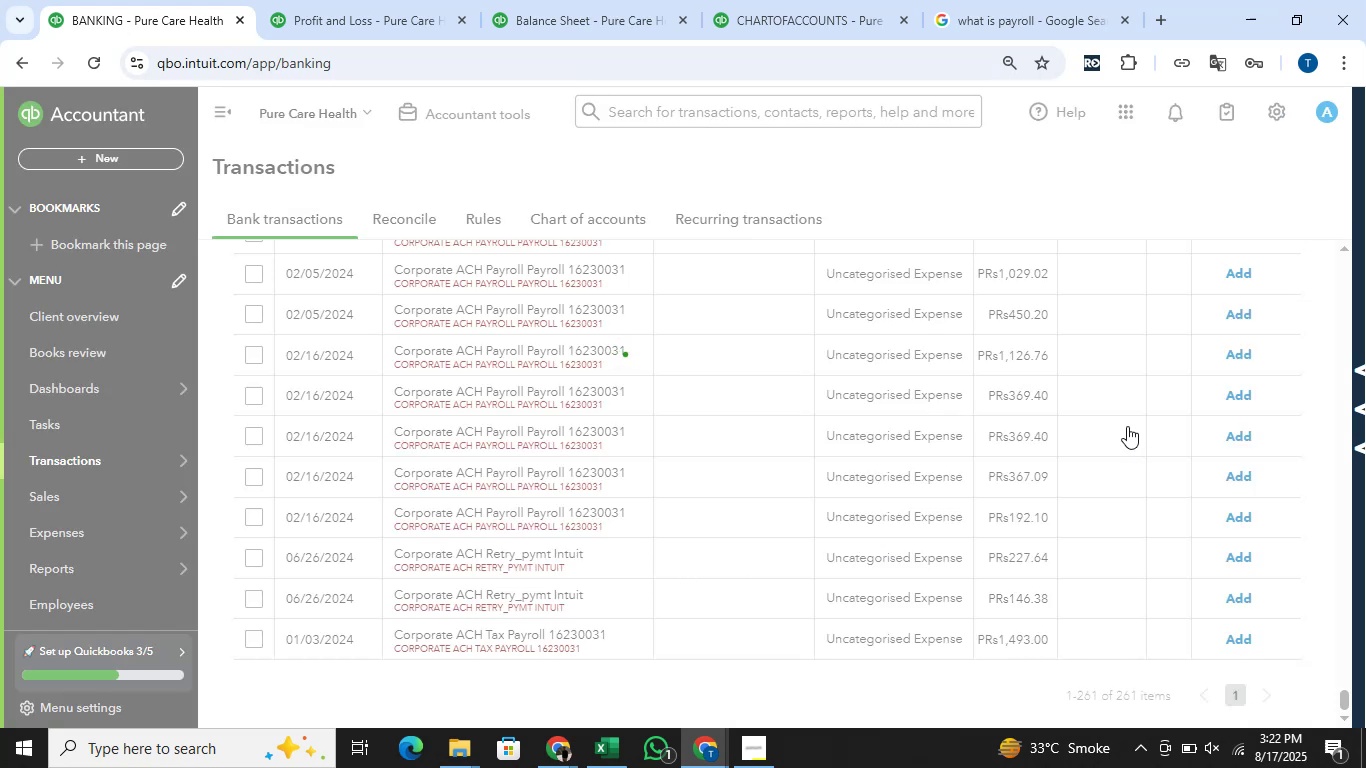 
wait(10.99)
 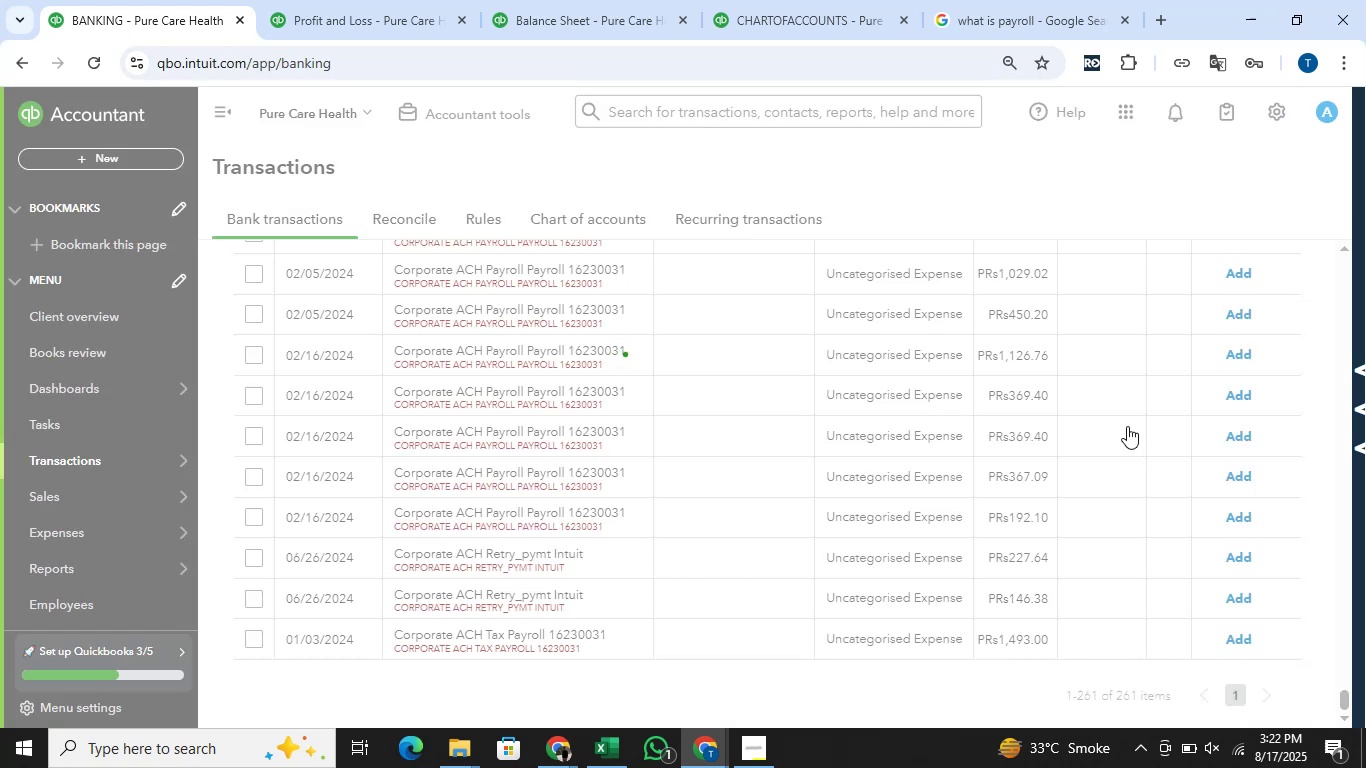 
left_click([584, 0])
 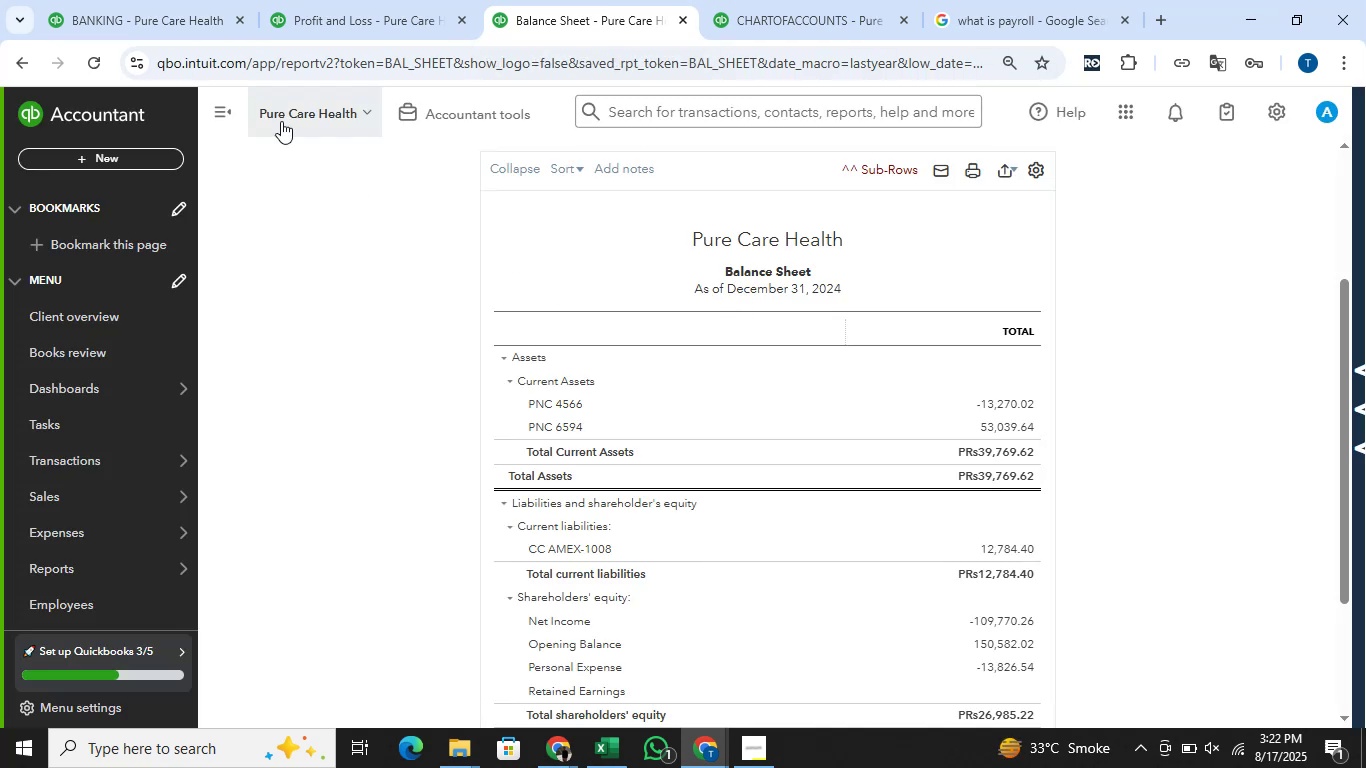 
scroll: coordinate [816, 227], scroll_direction: up, amount: 2.0
 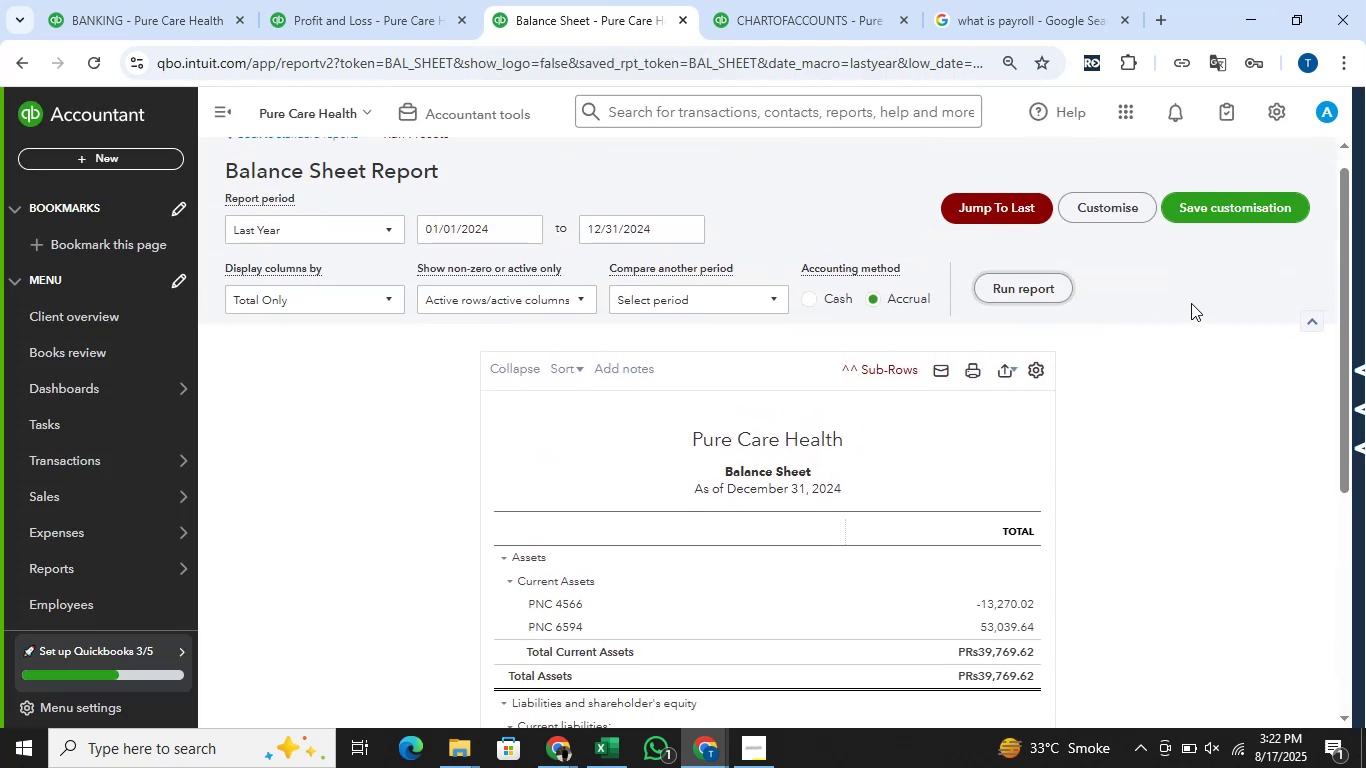 
wait(9.09)
 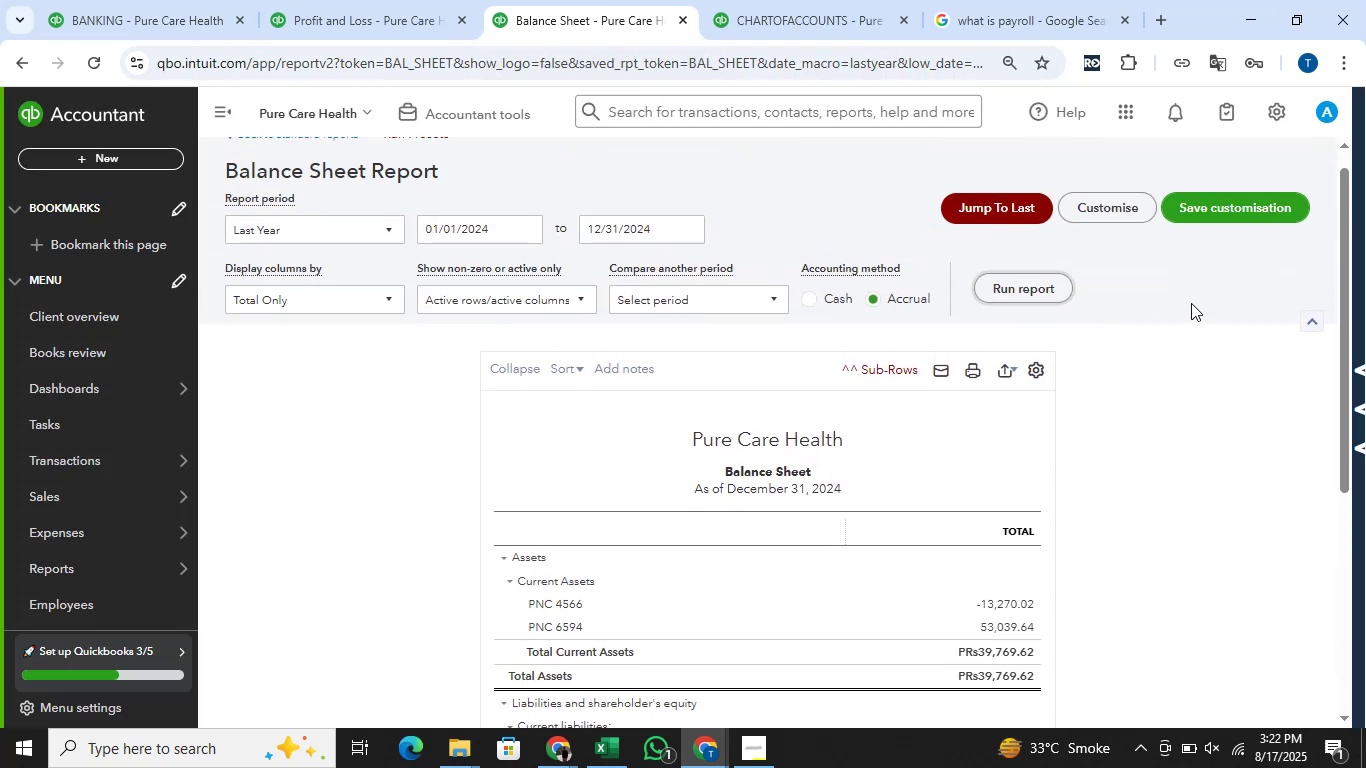 
scroll: coordinate [1190, 311], scroll_direction: down, amount: 1.0
 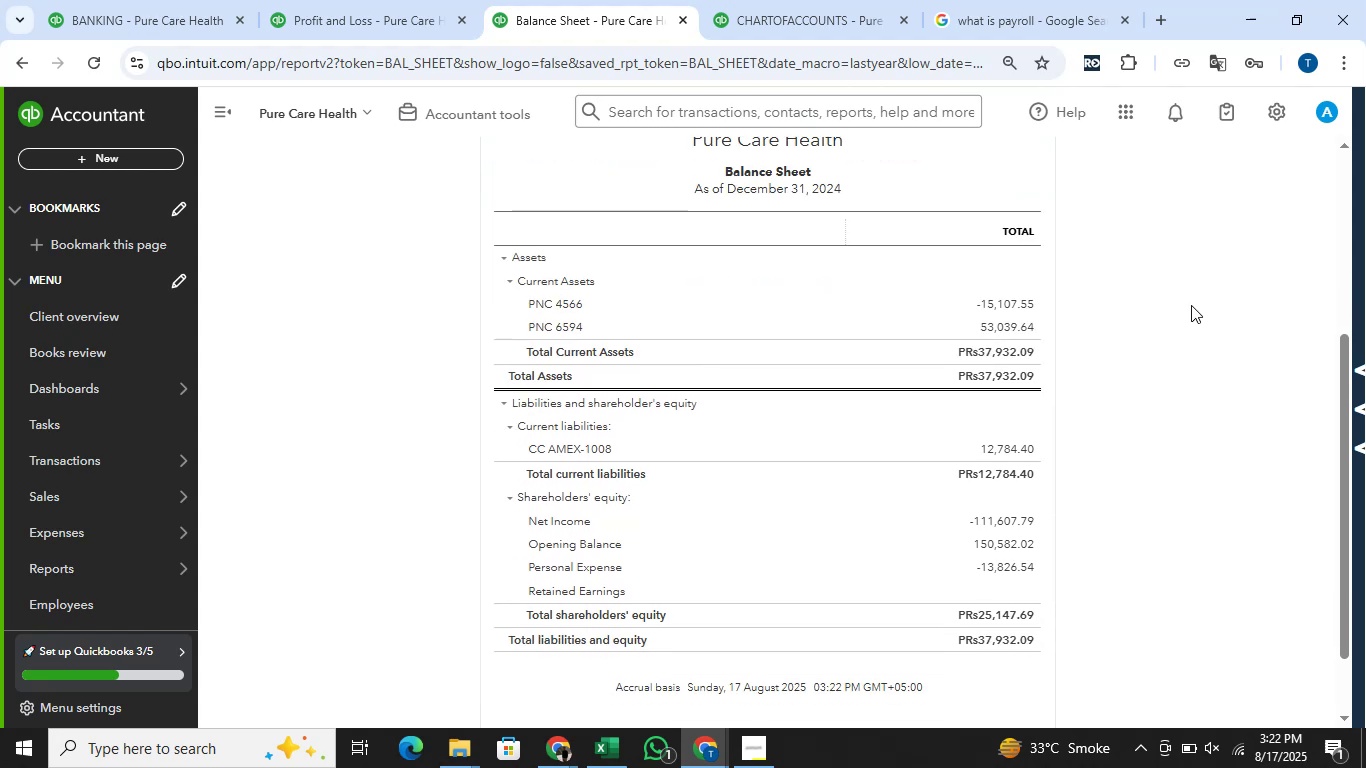 
wait(8.83)
 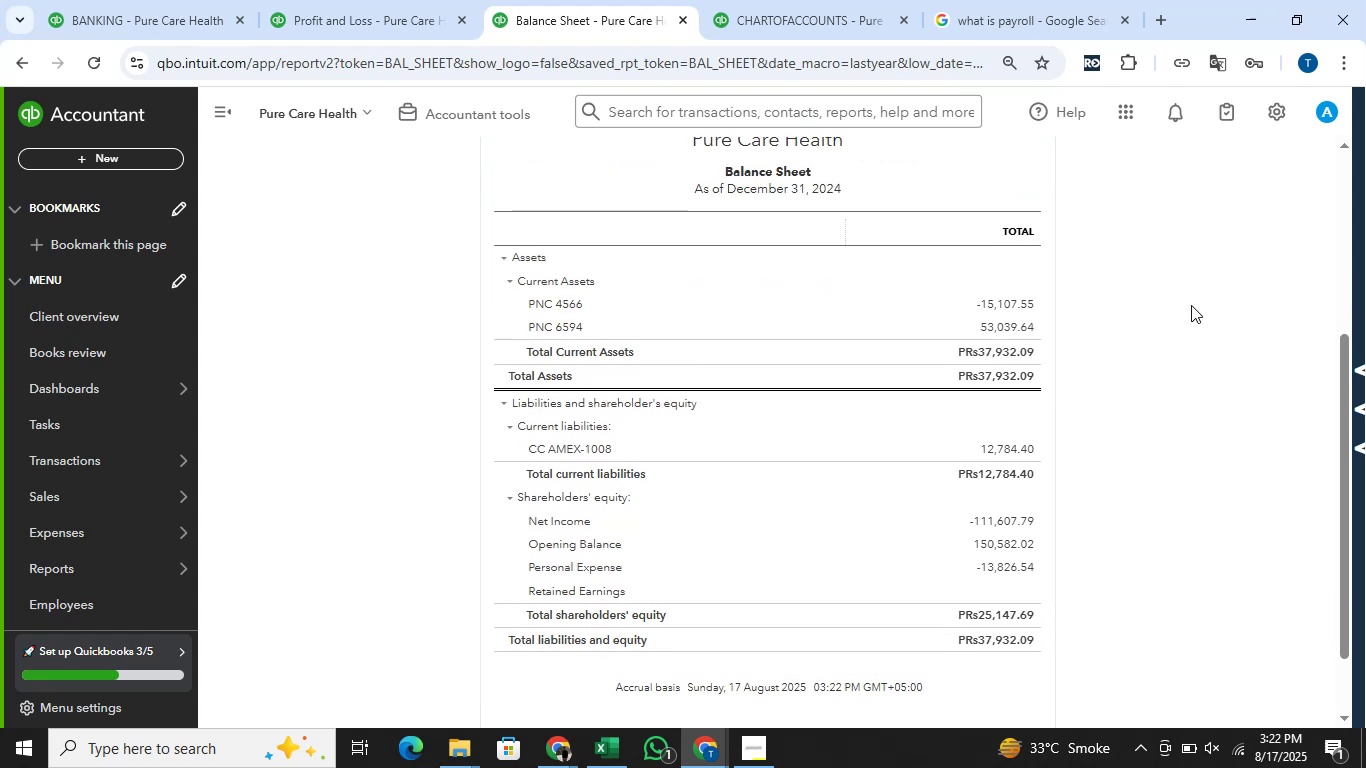 
scroll: coordinate [1128, 457], scroll_direction: down, amount: 3.0
 